 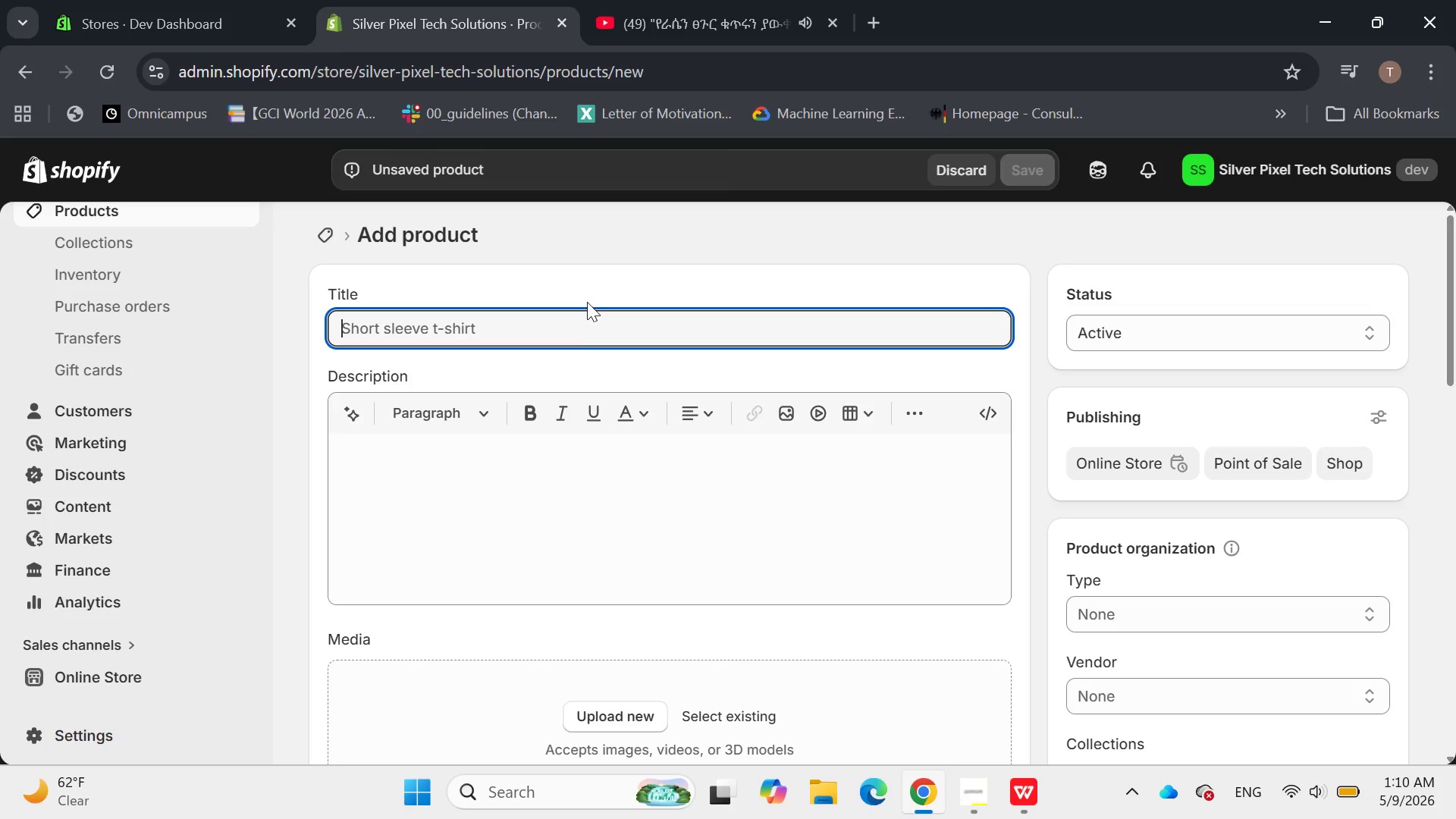 
key(Shift+P)
 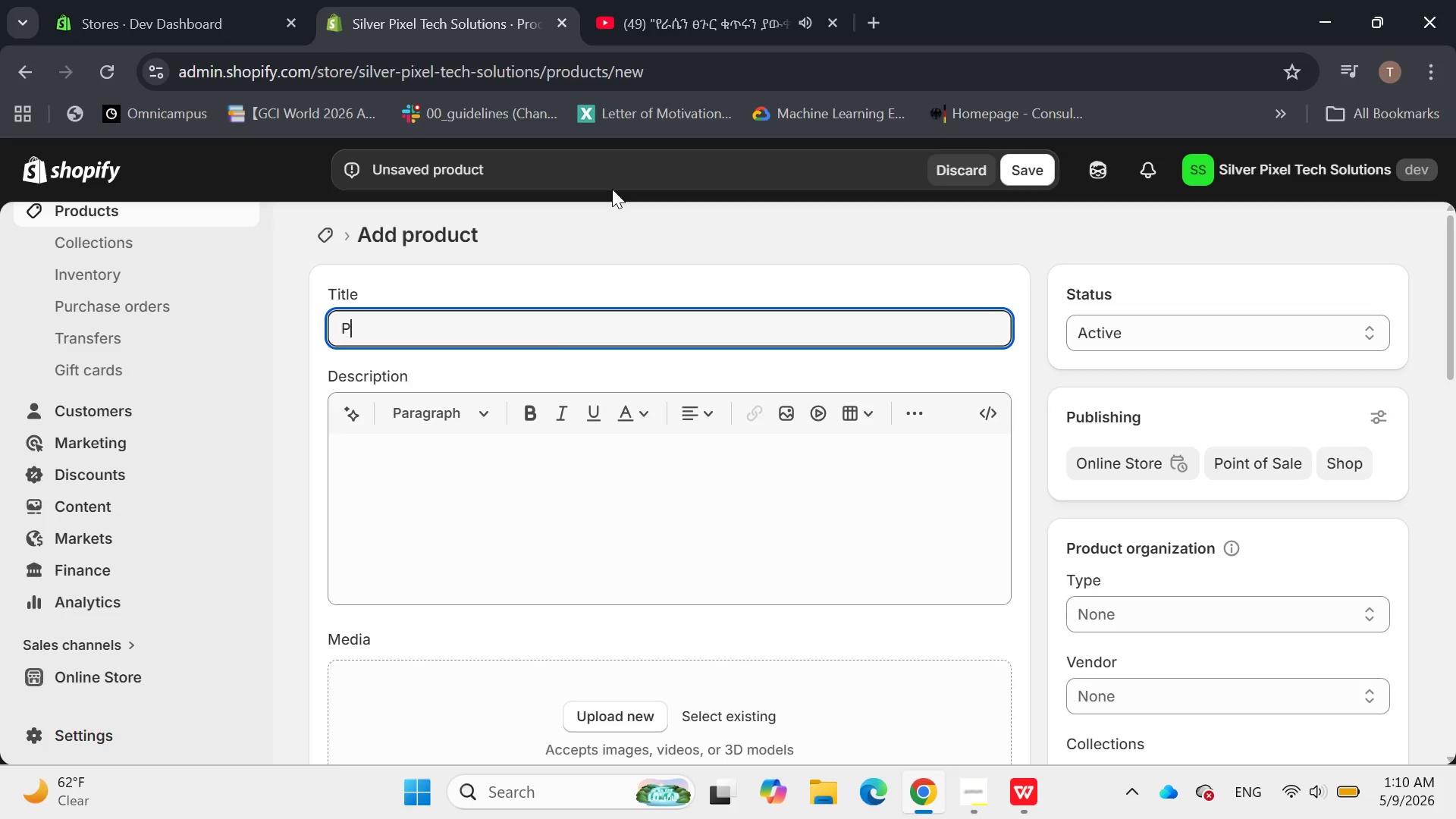 
type(arallel )
 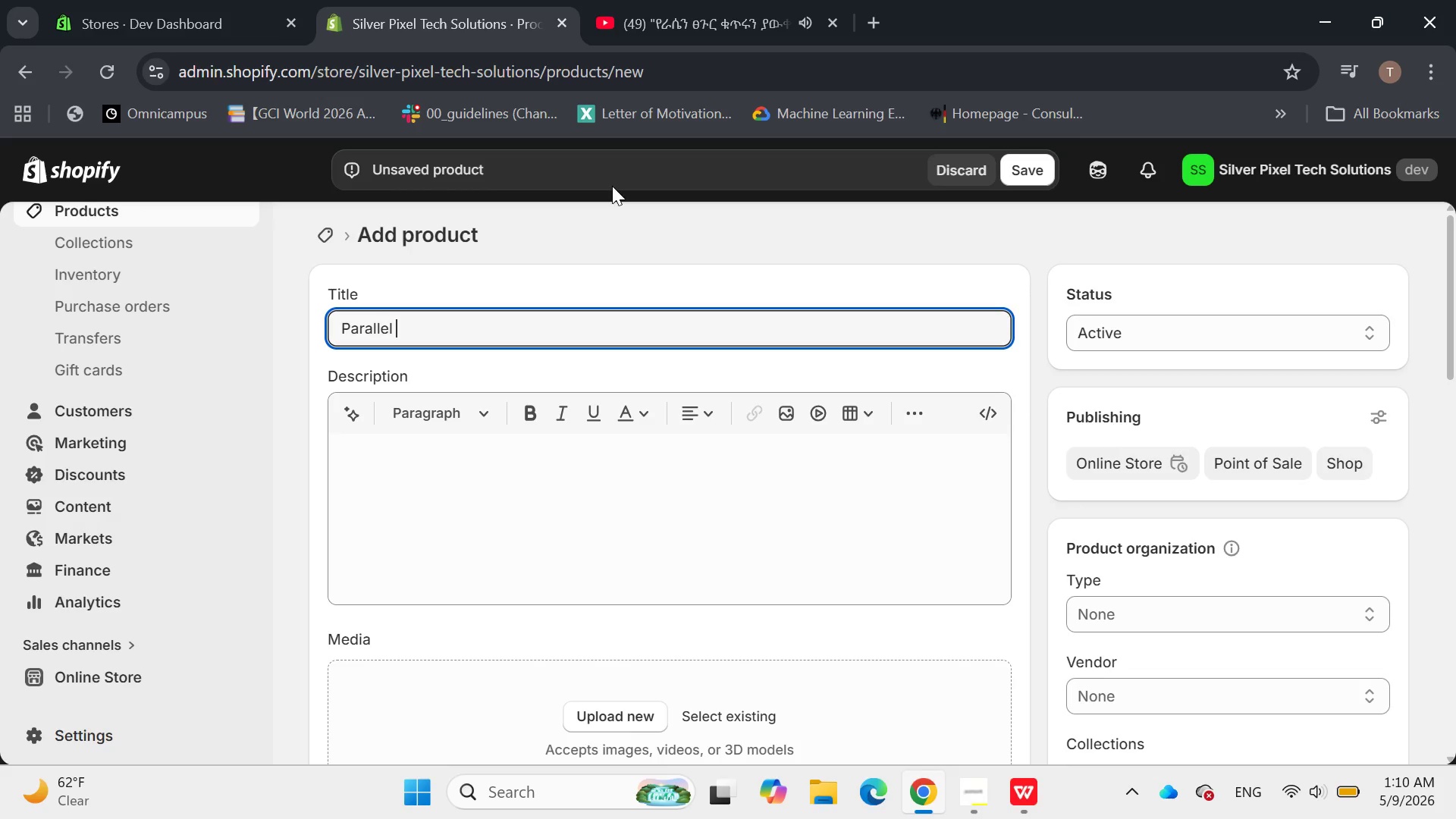 
wait(5.83)
 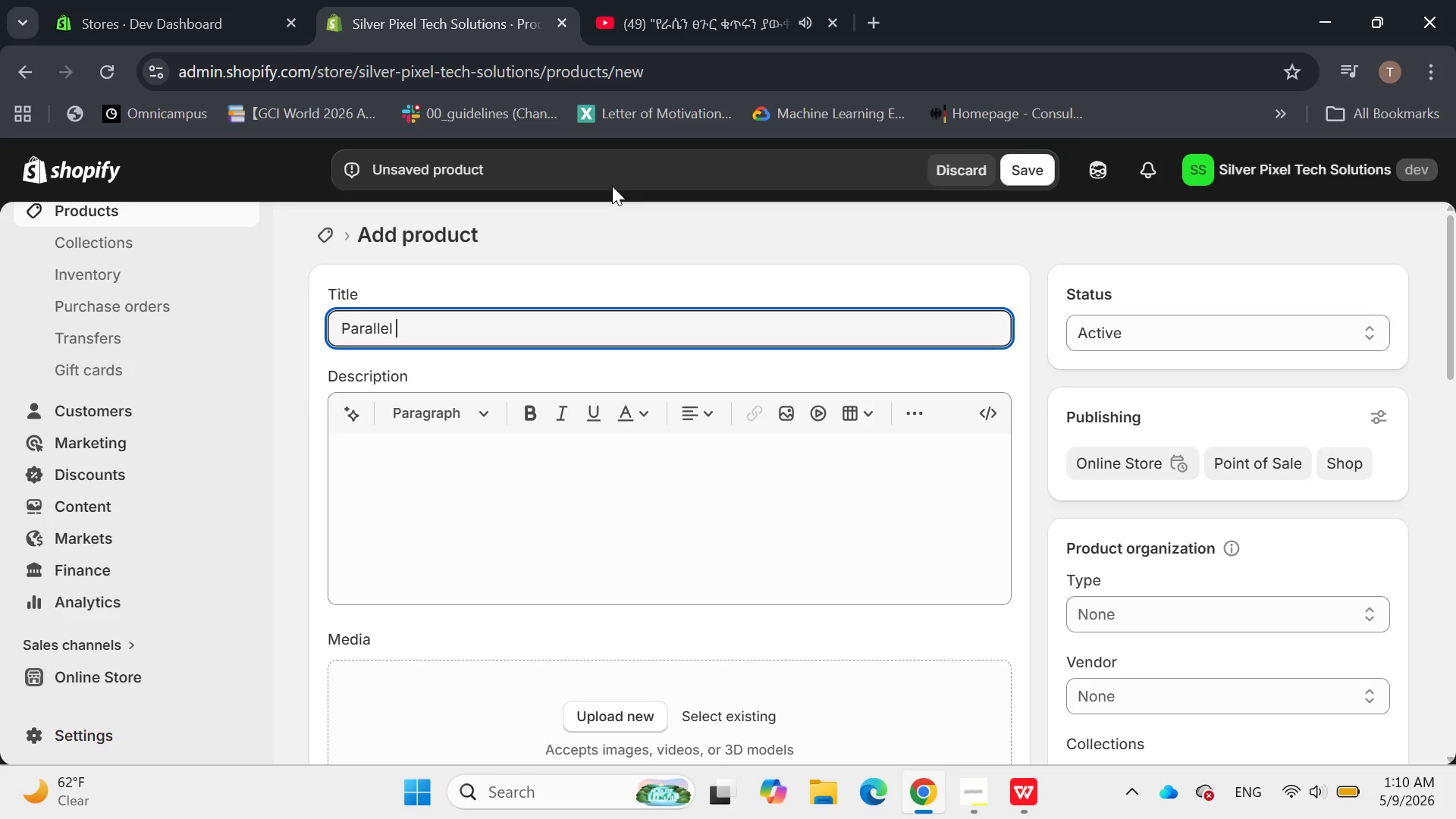 
type( ATS)
 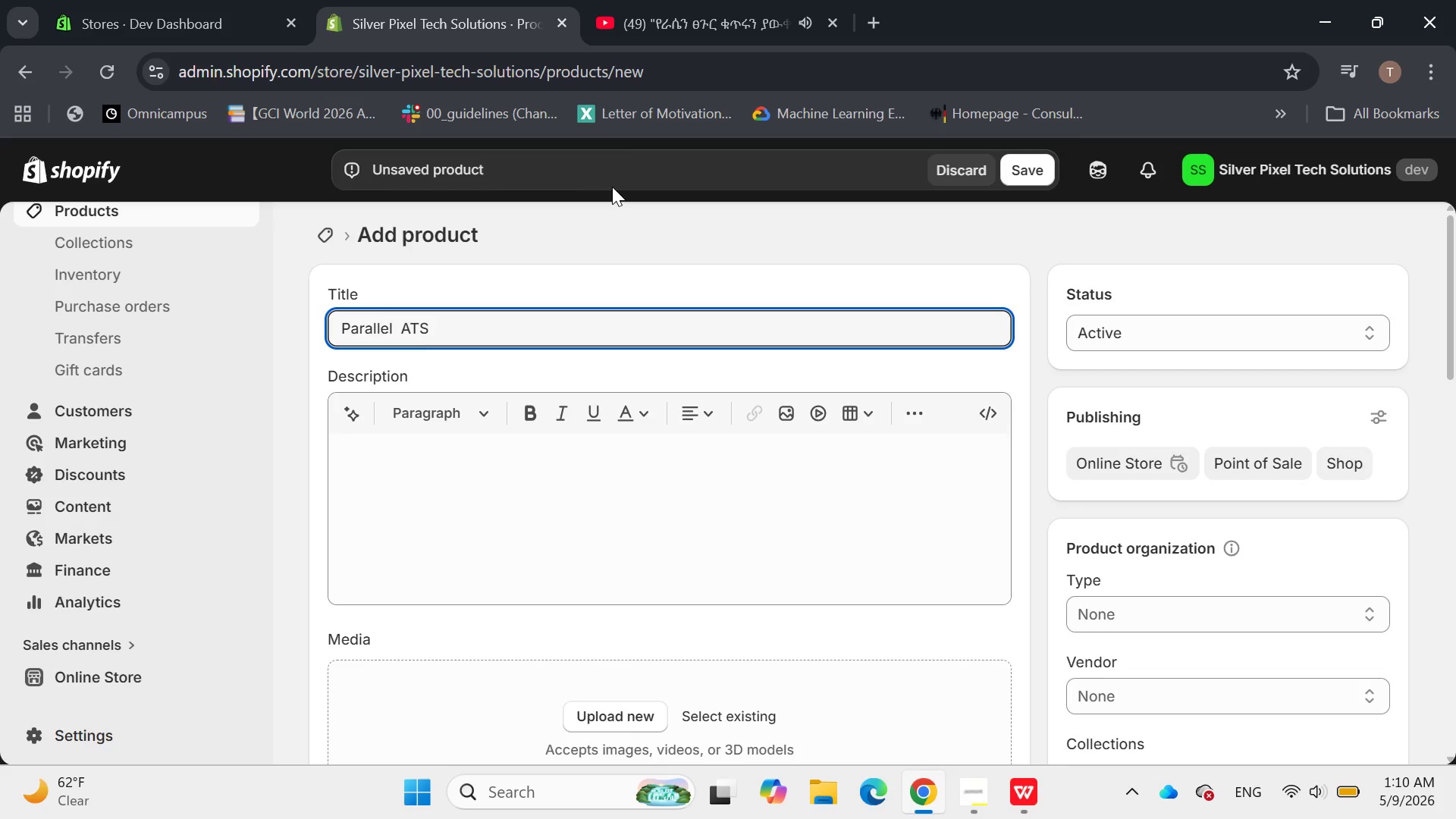 
key(Backspace)
 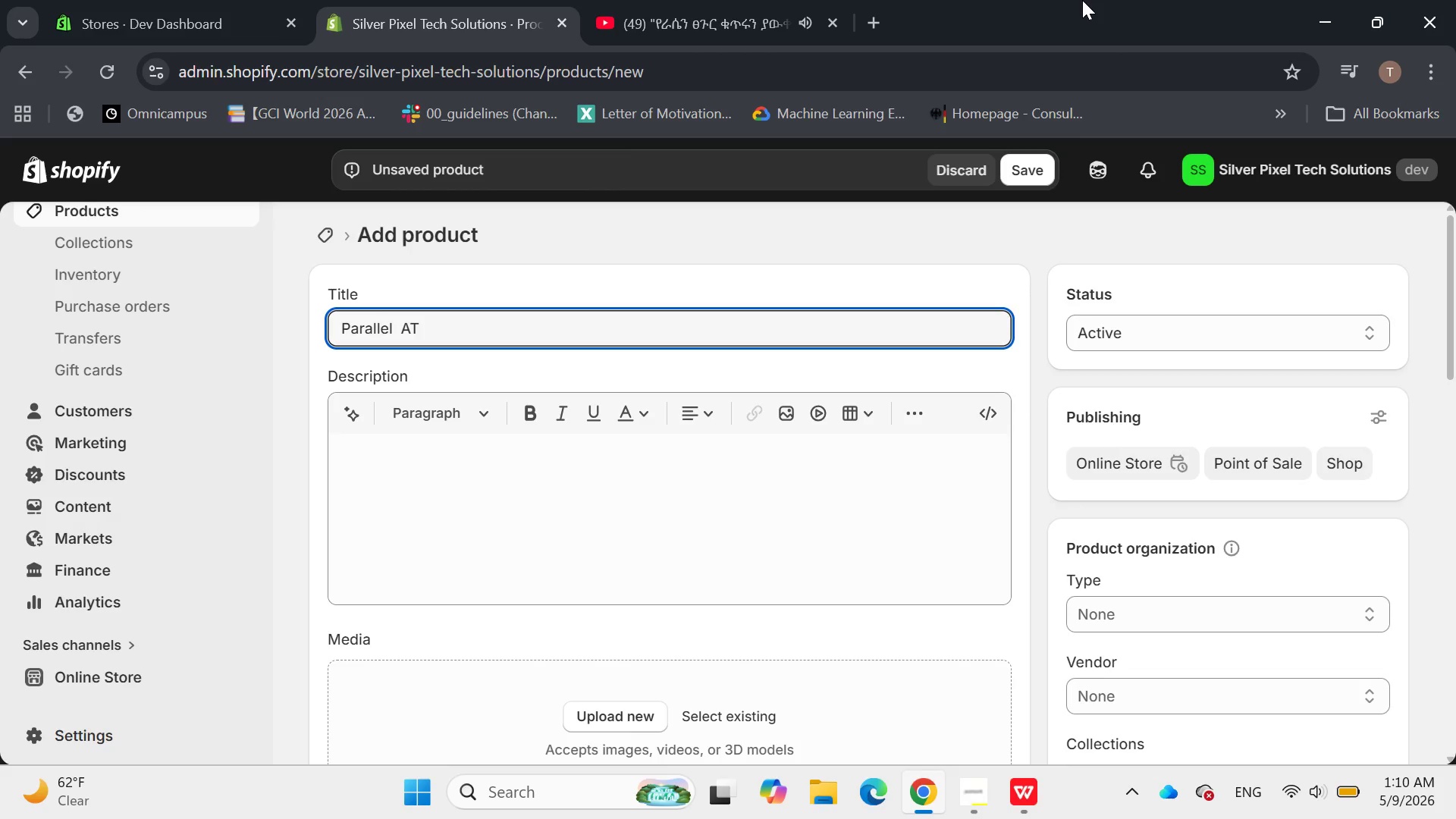 
hold_key(key=ShiftLeft, duration=0.73)
 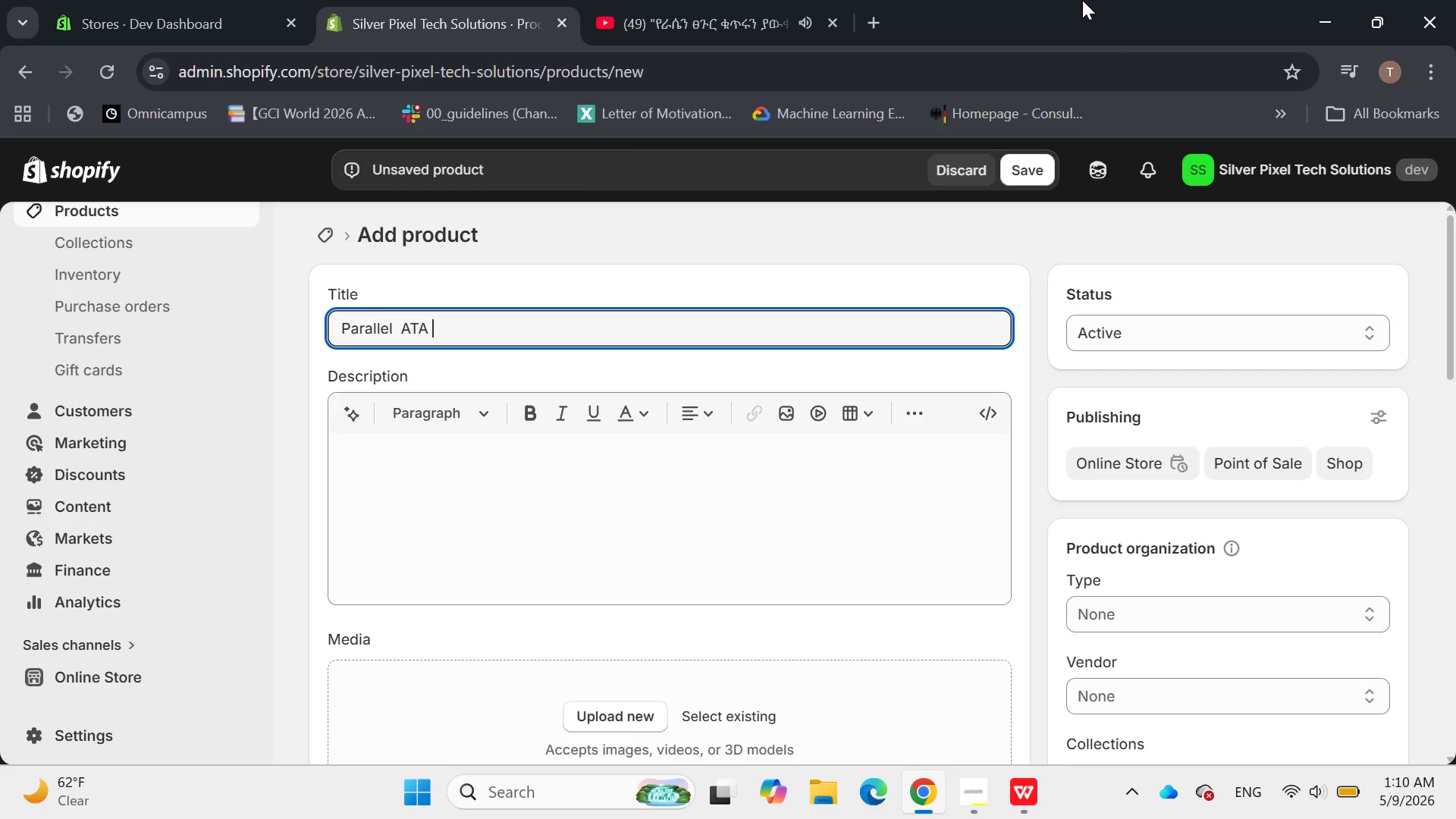 
hold_key(key=A, duration=0.38)
 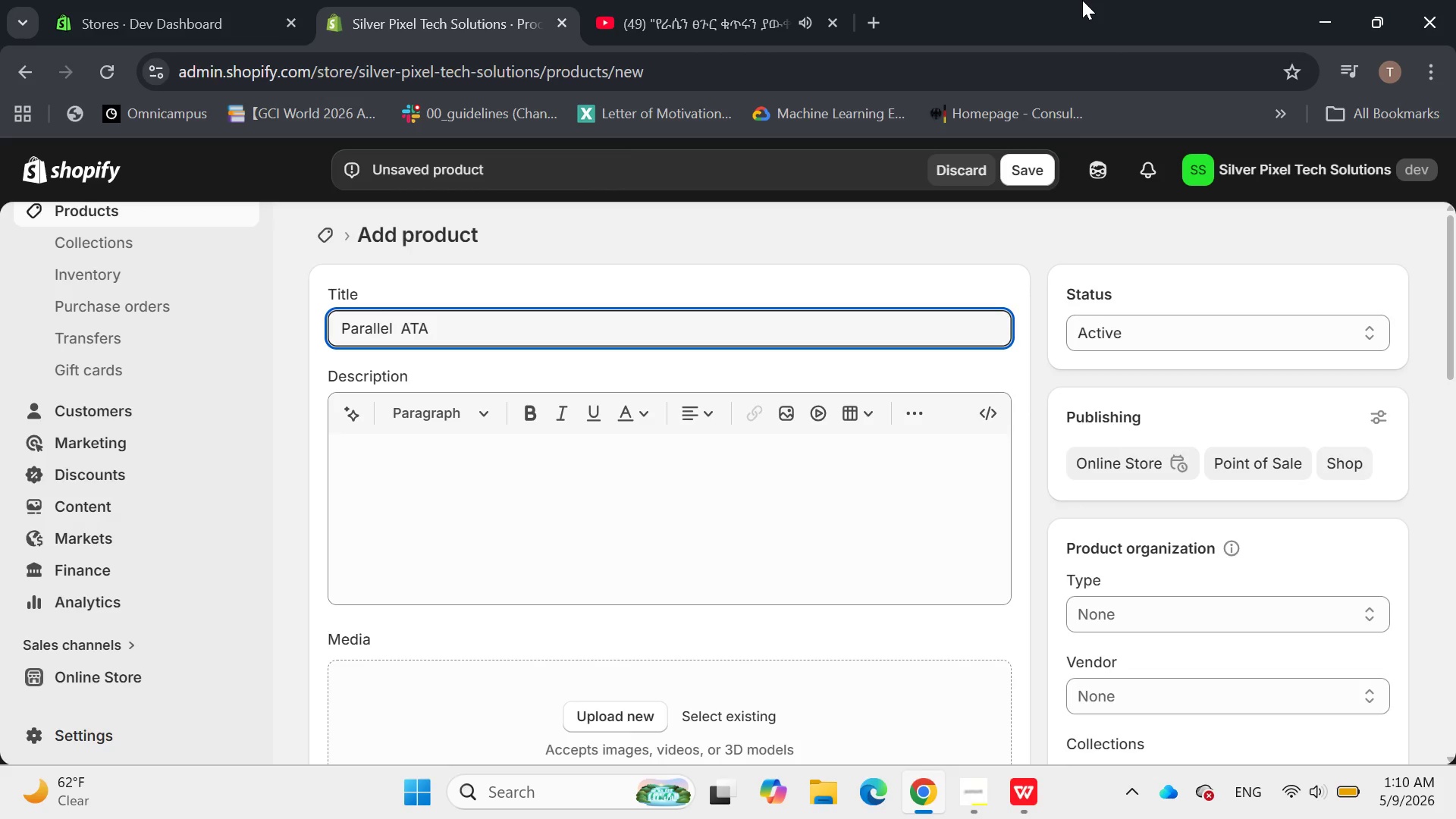 
key(Space)
 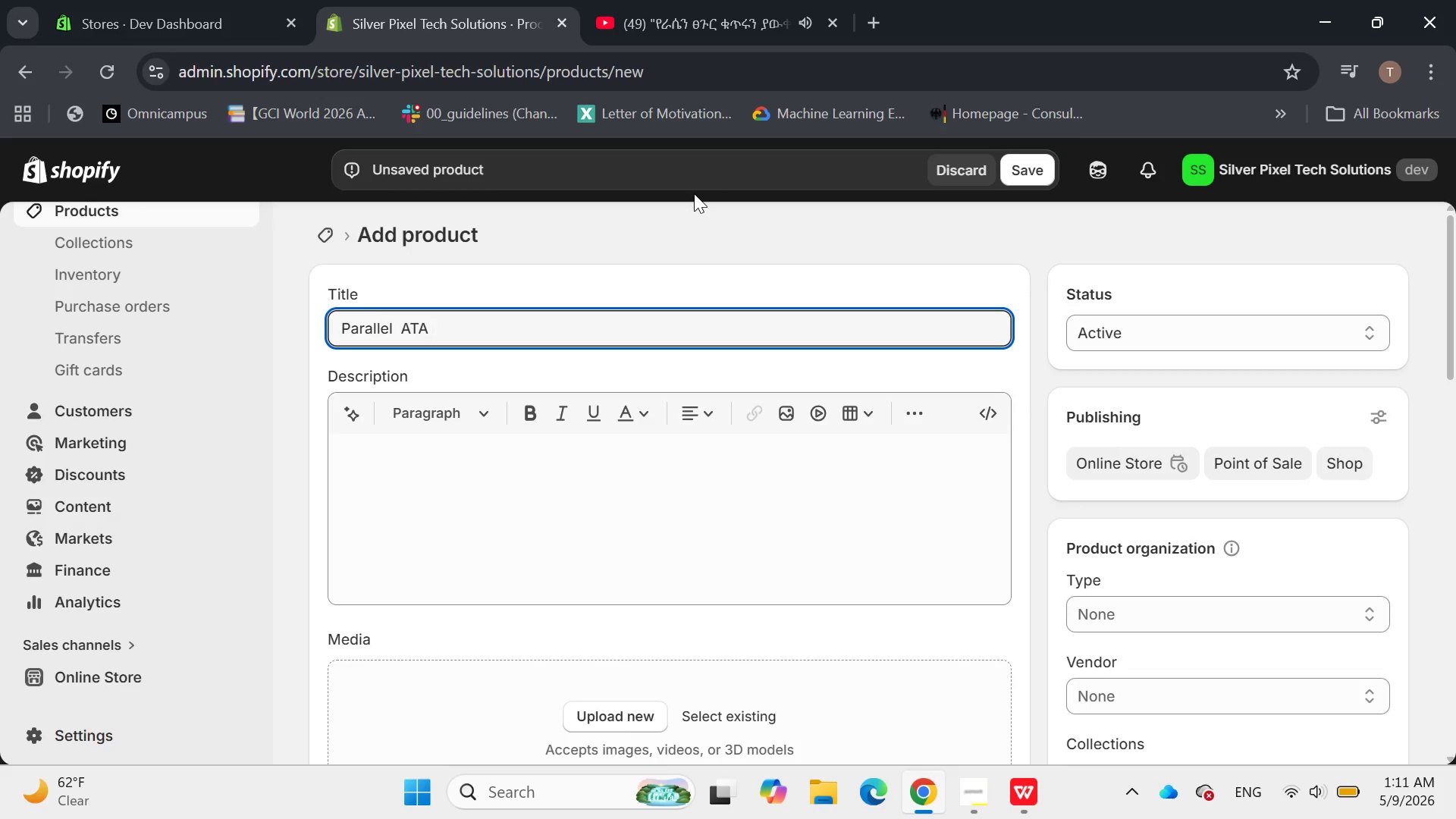 
wait(36.2)
 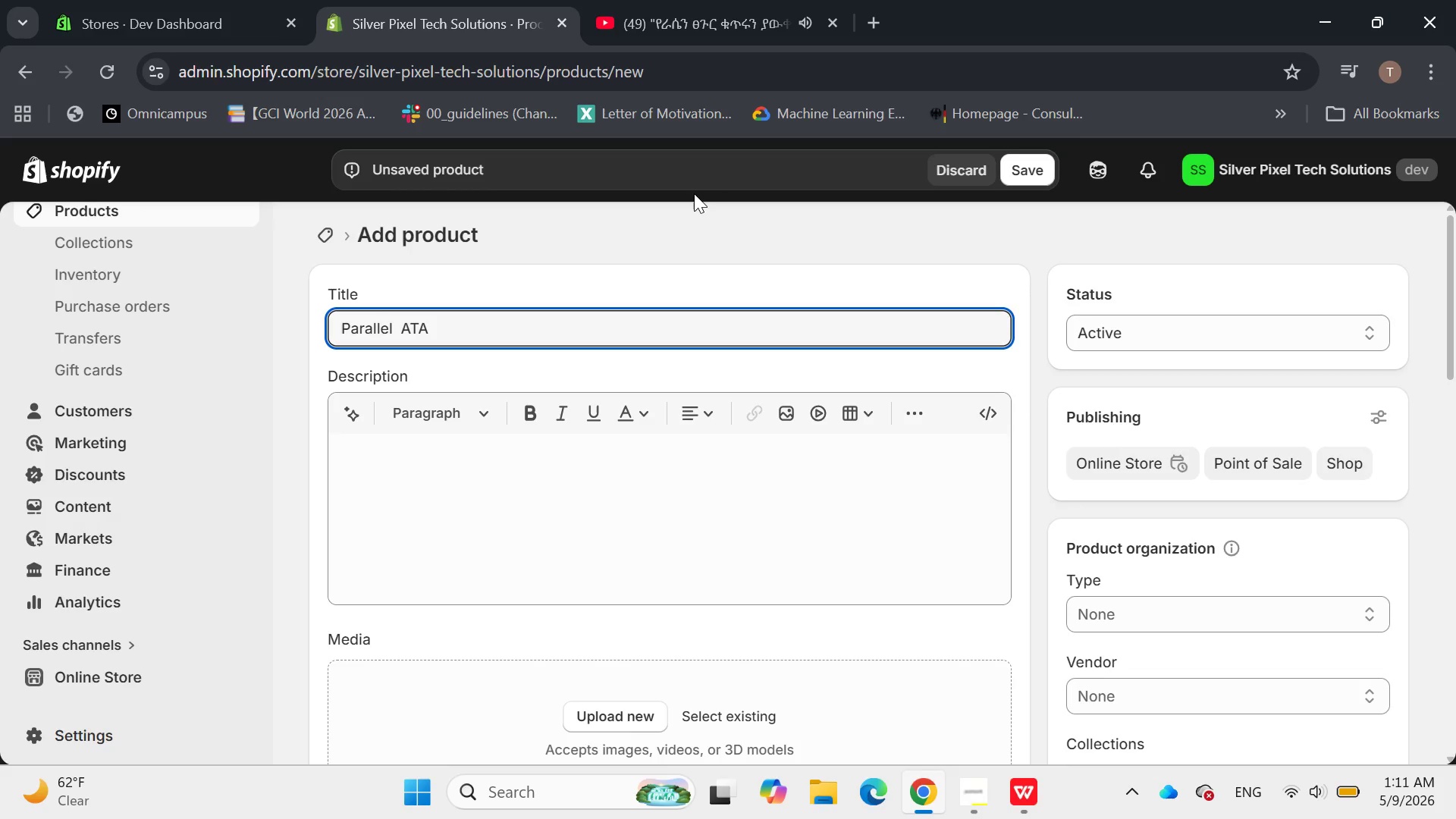 
type(() )
 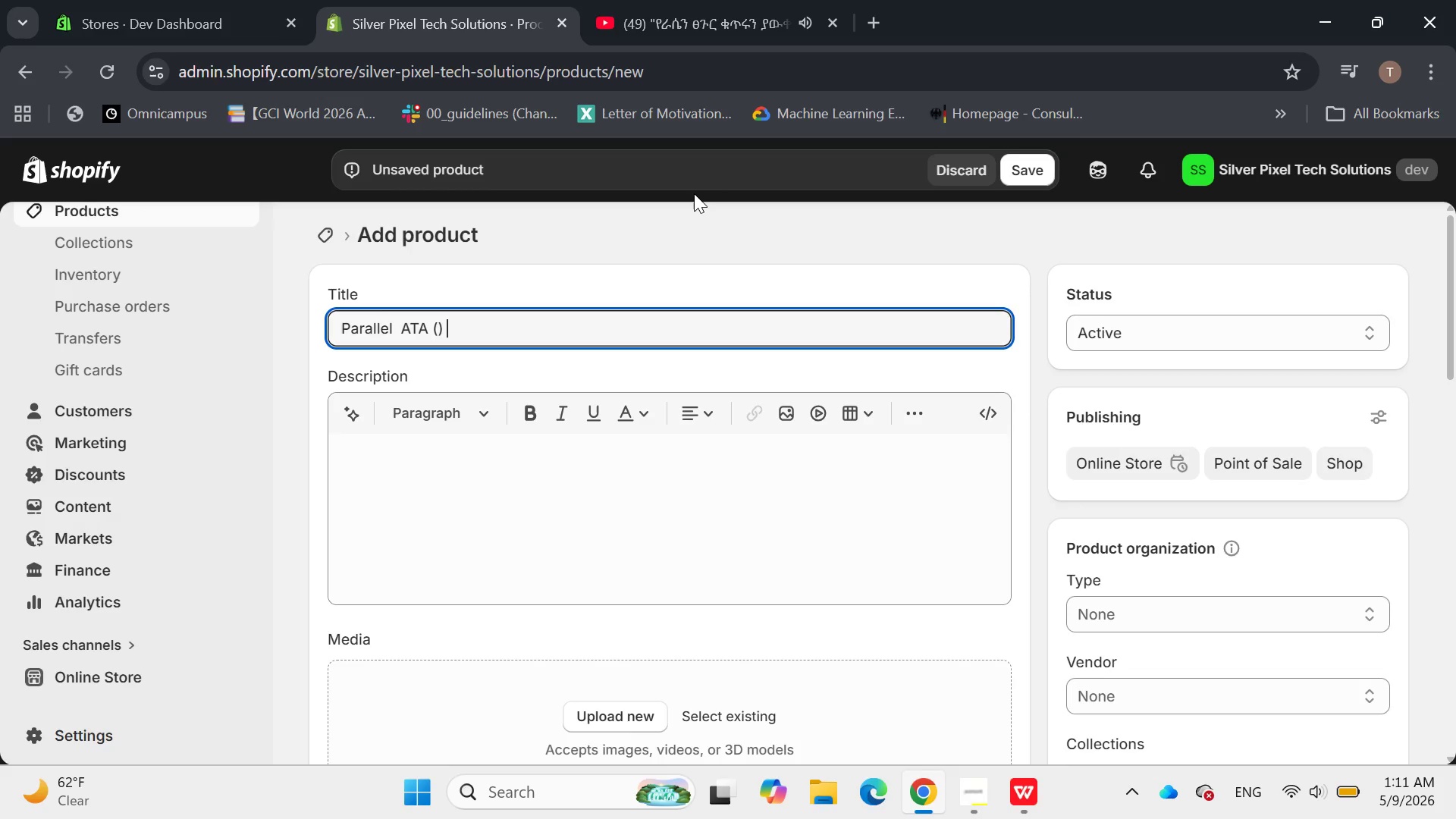 
key(ArrowLeft)
 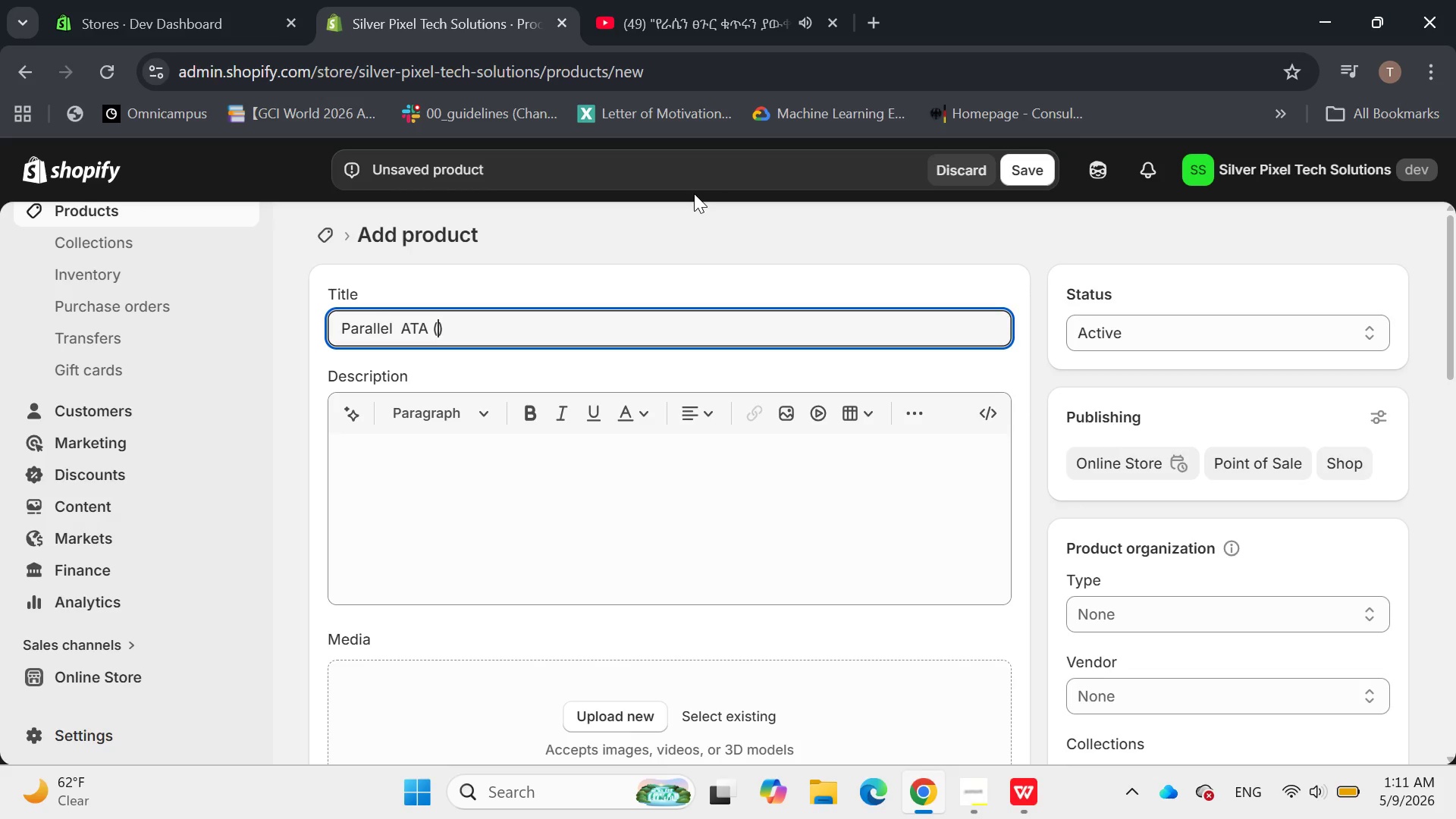 
key(ArrowLeft)
 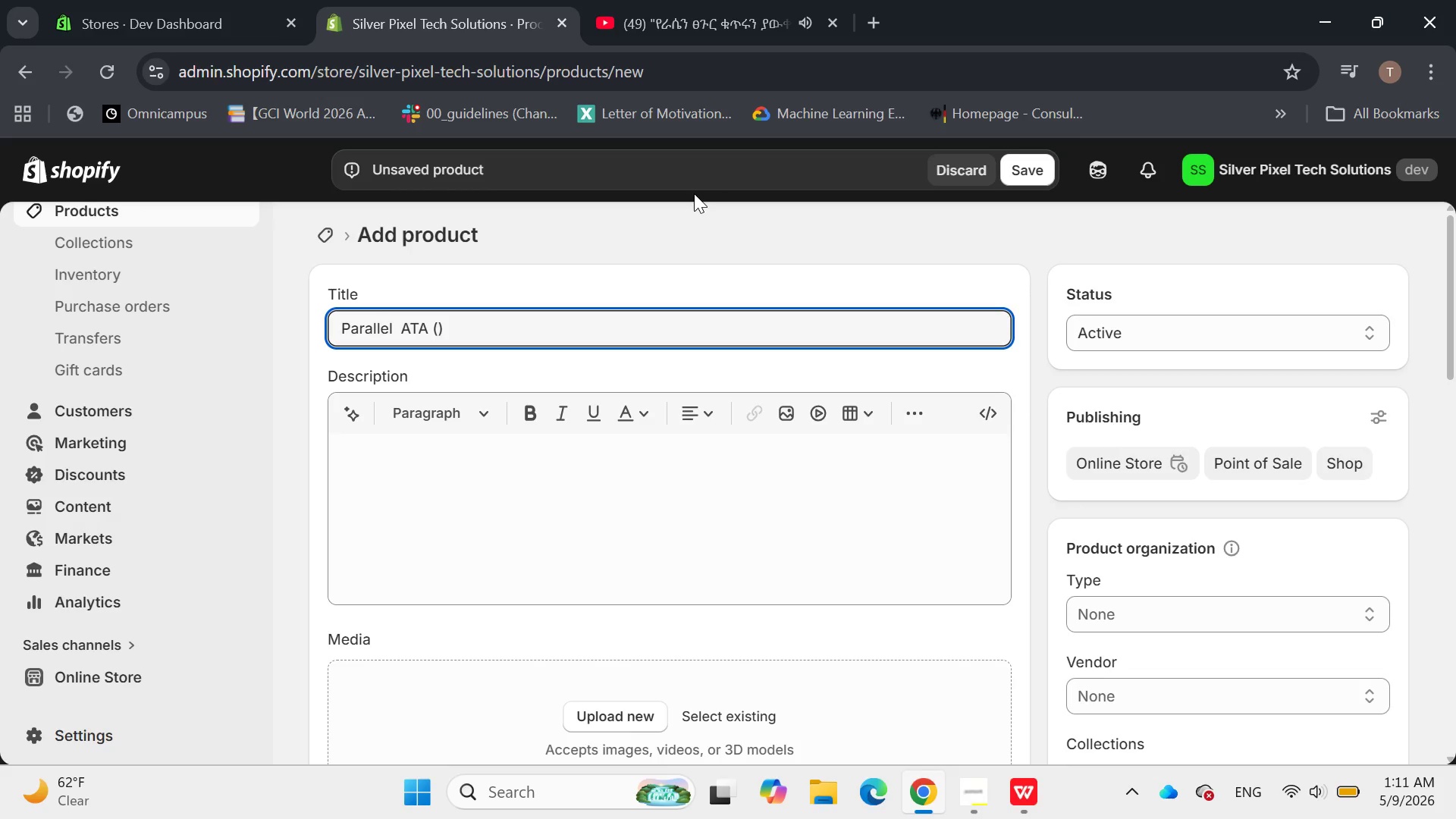 
type(PATA)
 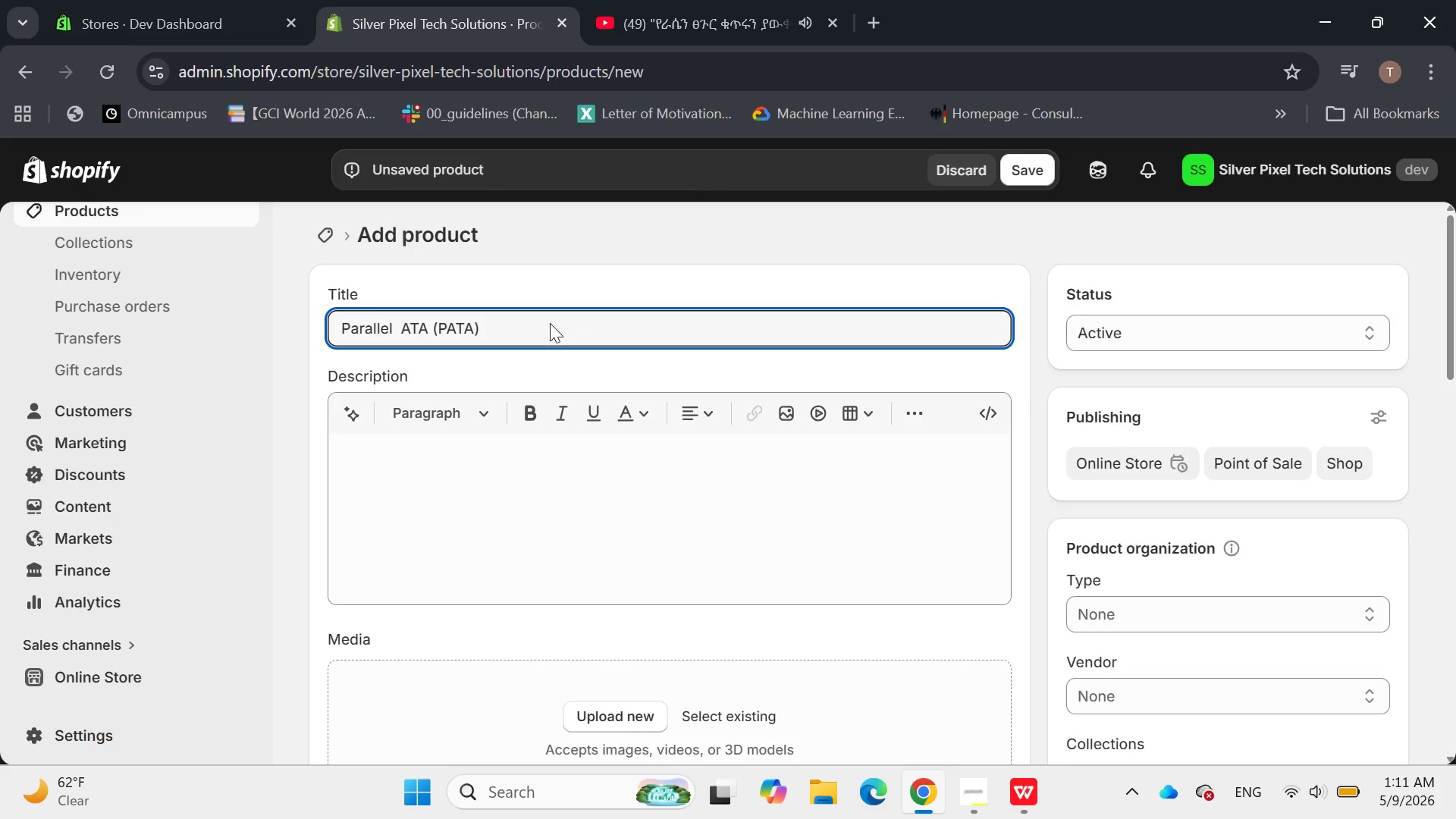 
left_click([540, 318])
 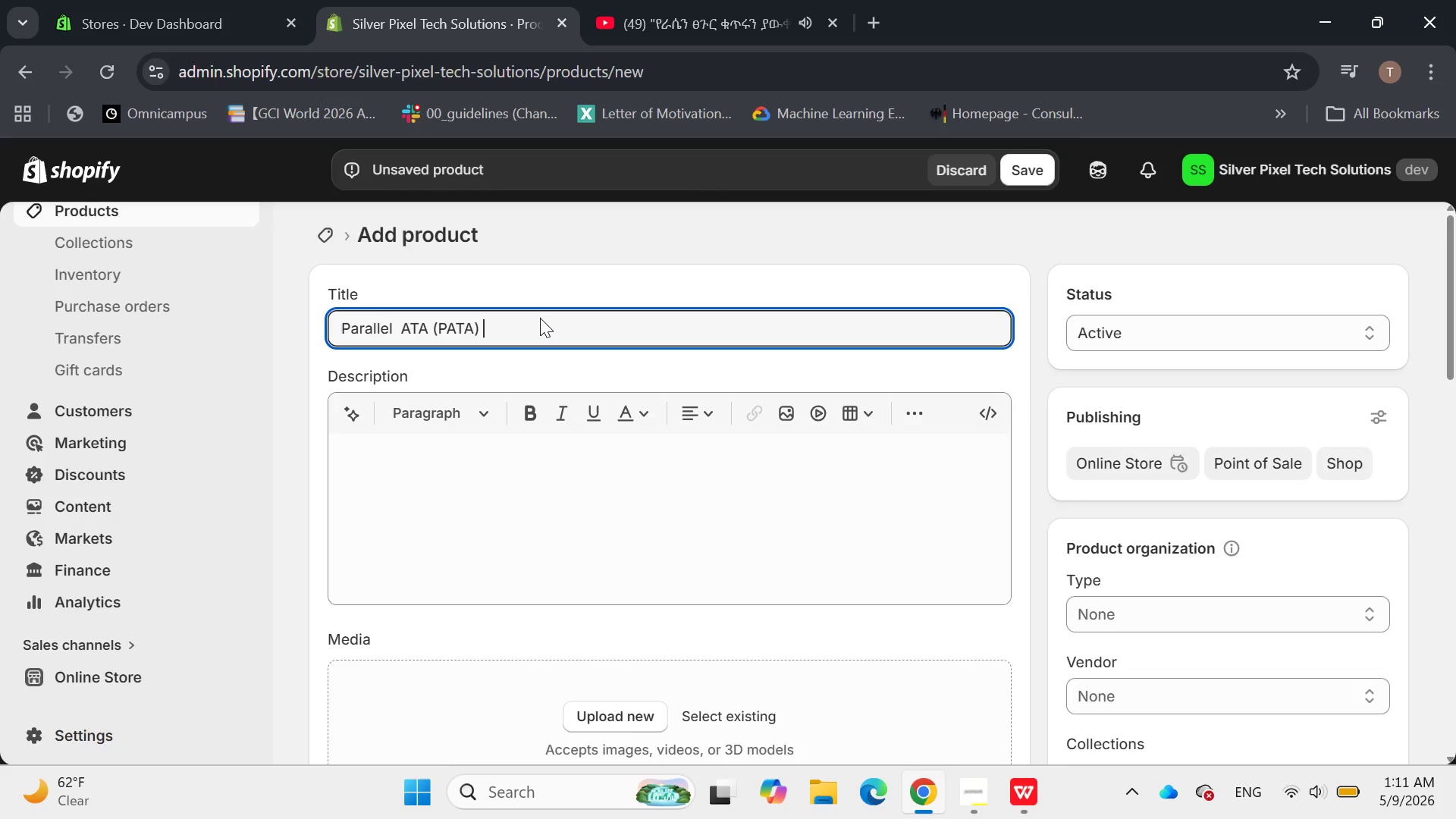 
type(Drive Bit )
key(Backspace)
 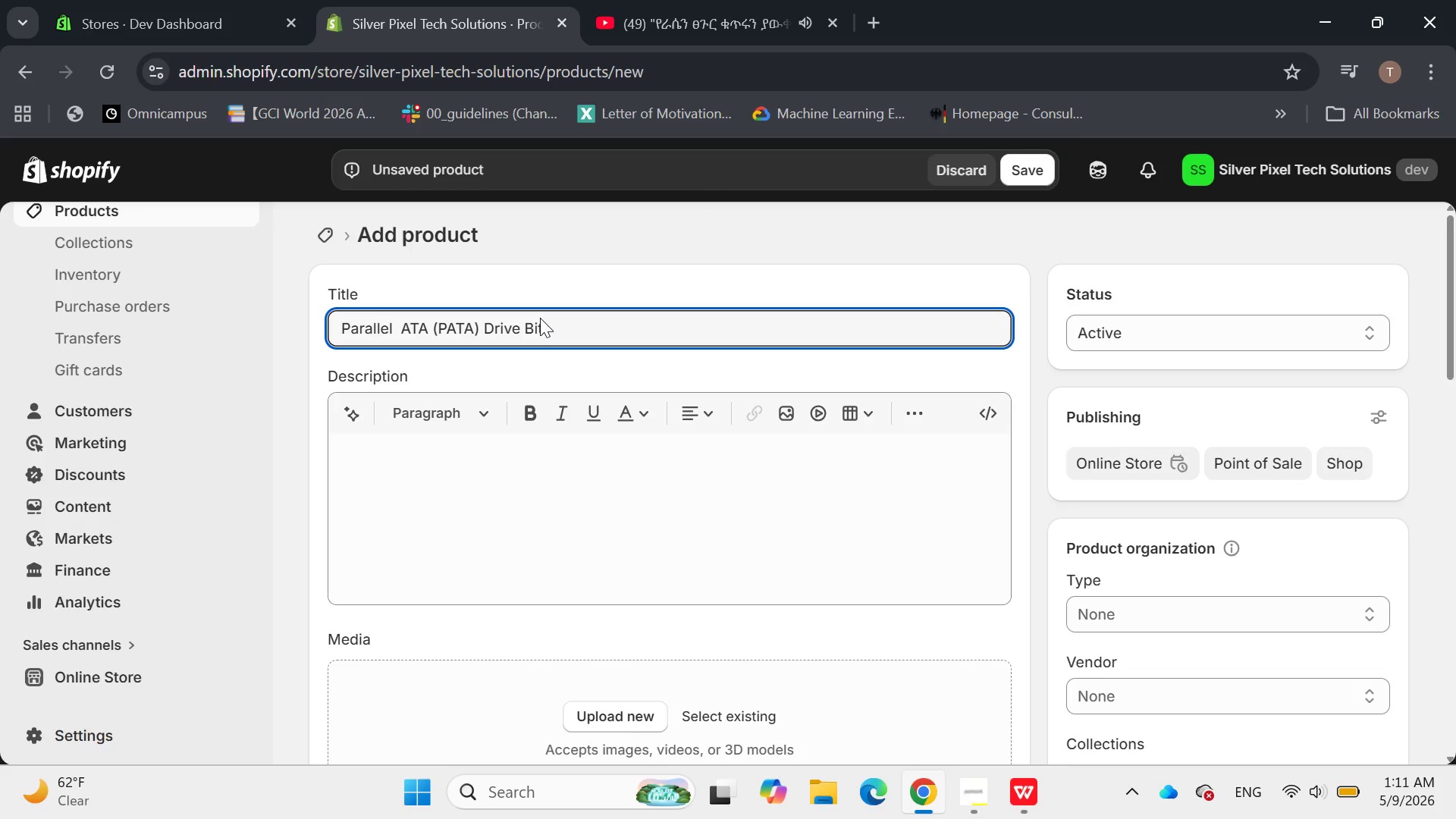 
type(-for-Bit Imag)
 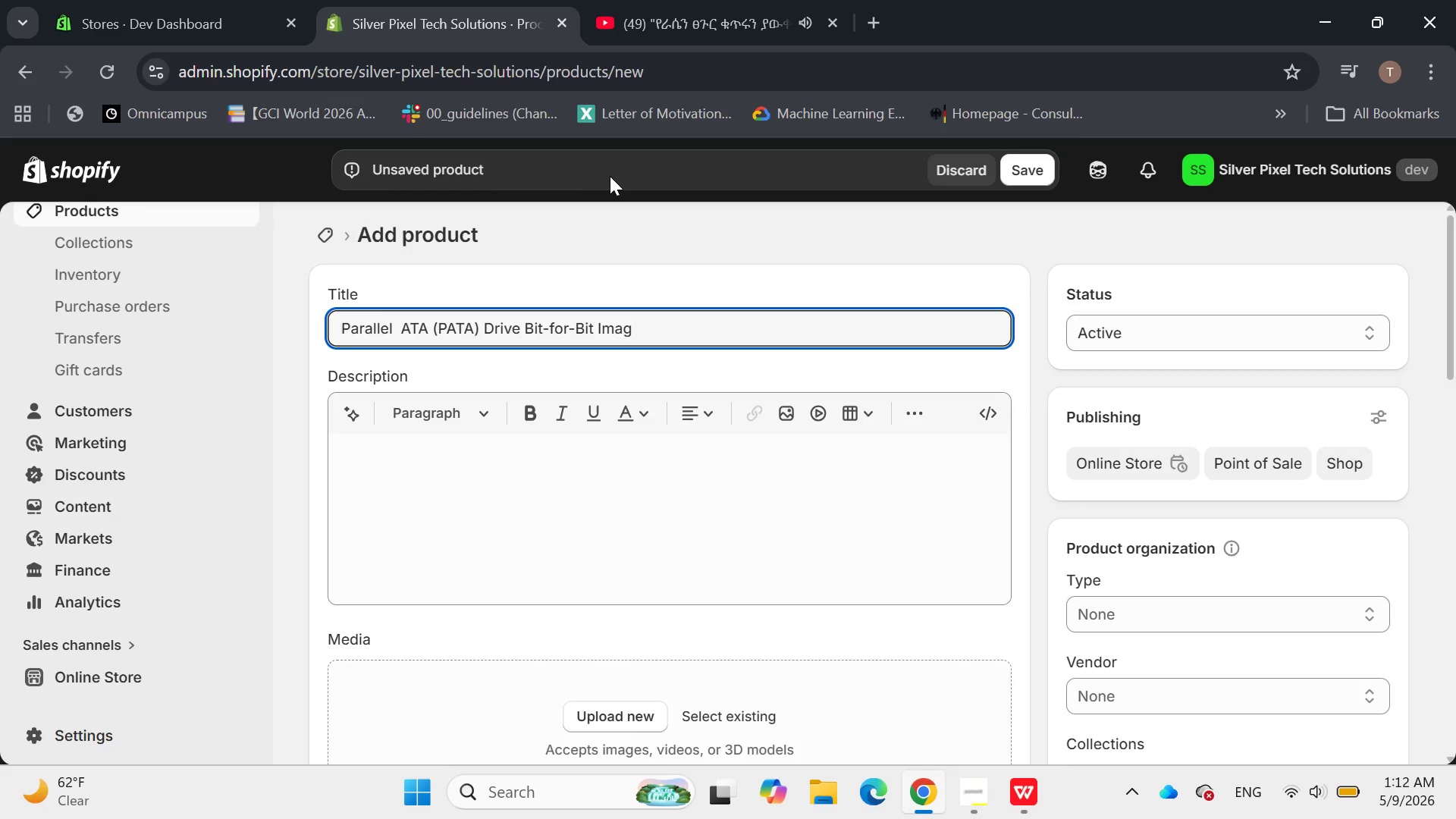 
type(ing )
 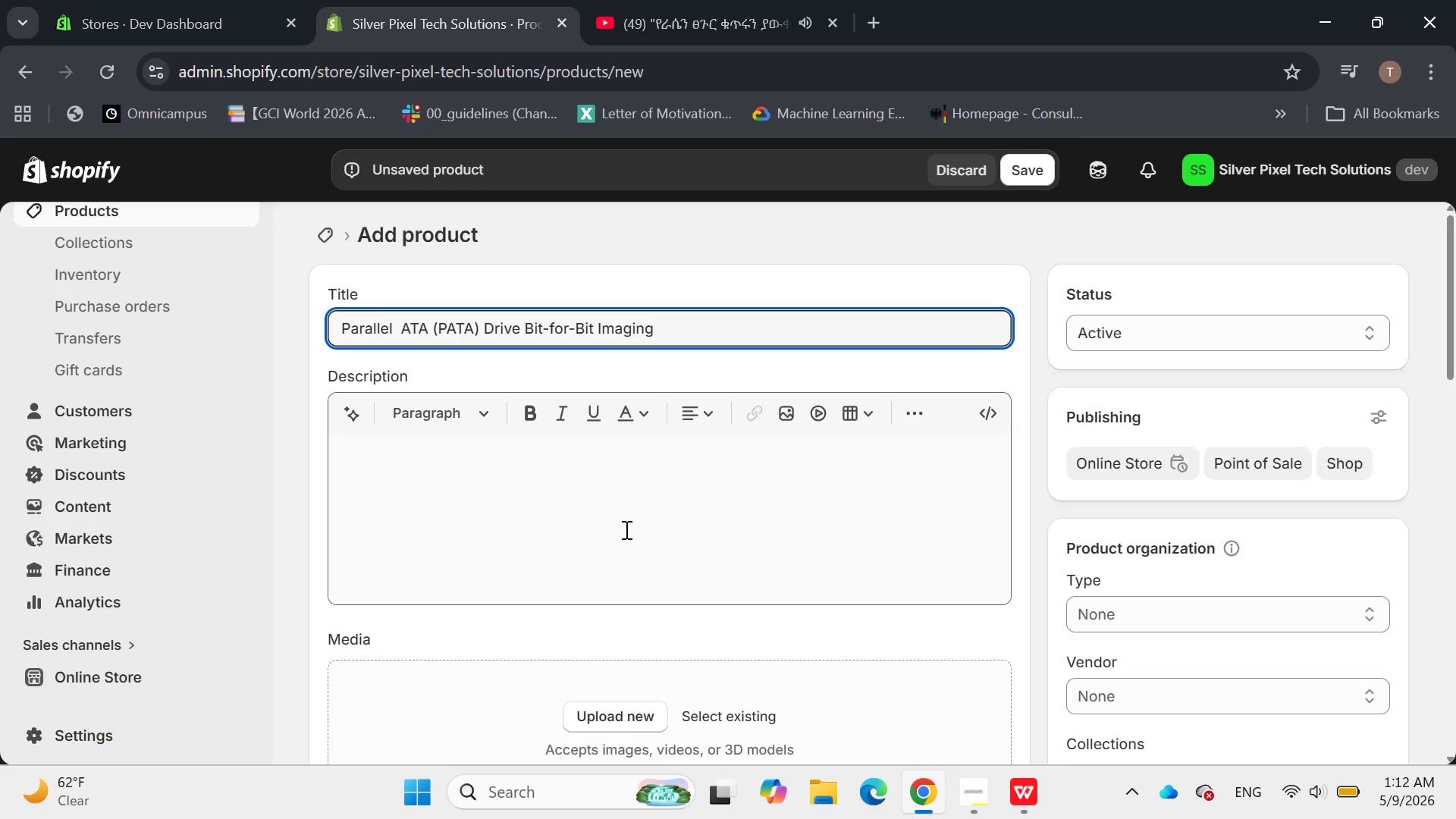 
wait(17.53)
 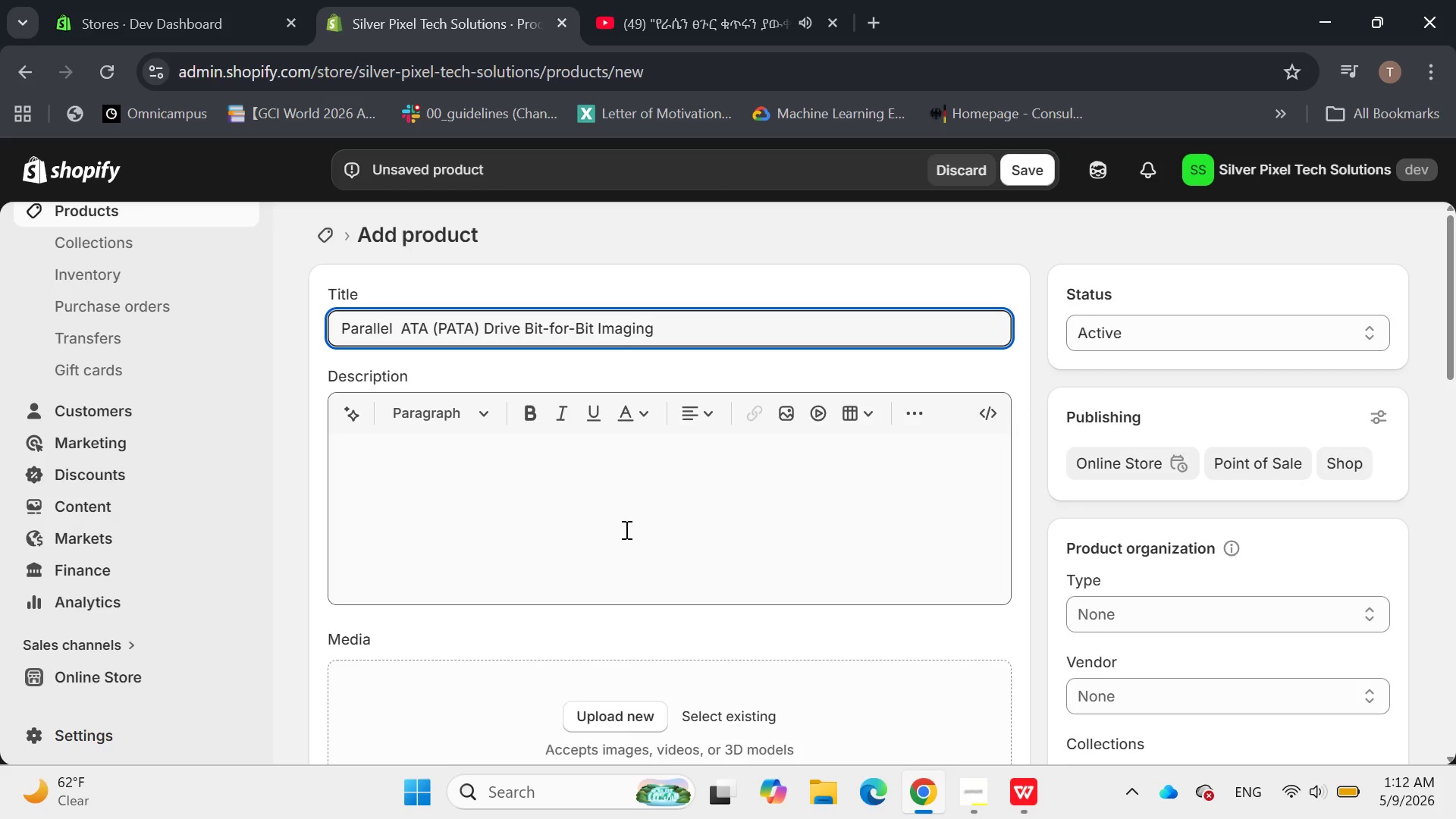 
left_click([435, 412])
 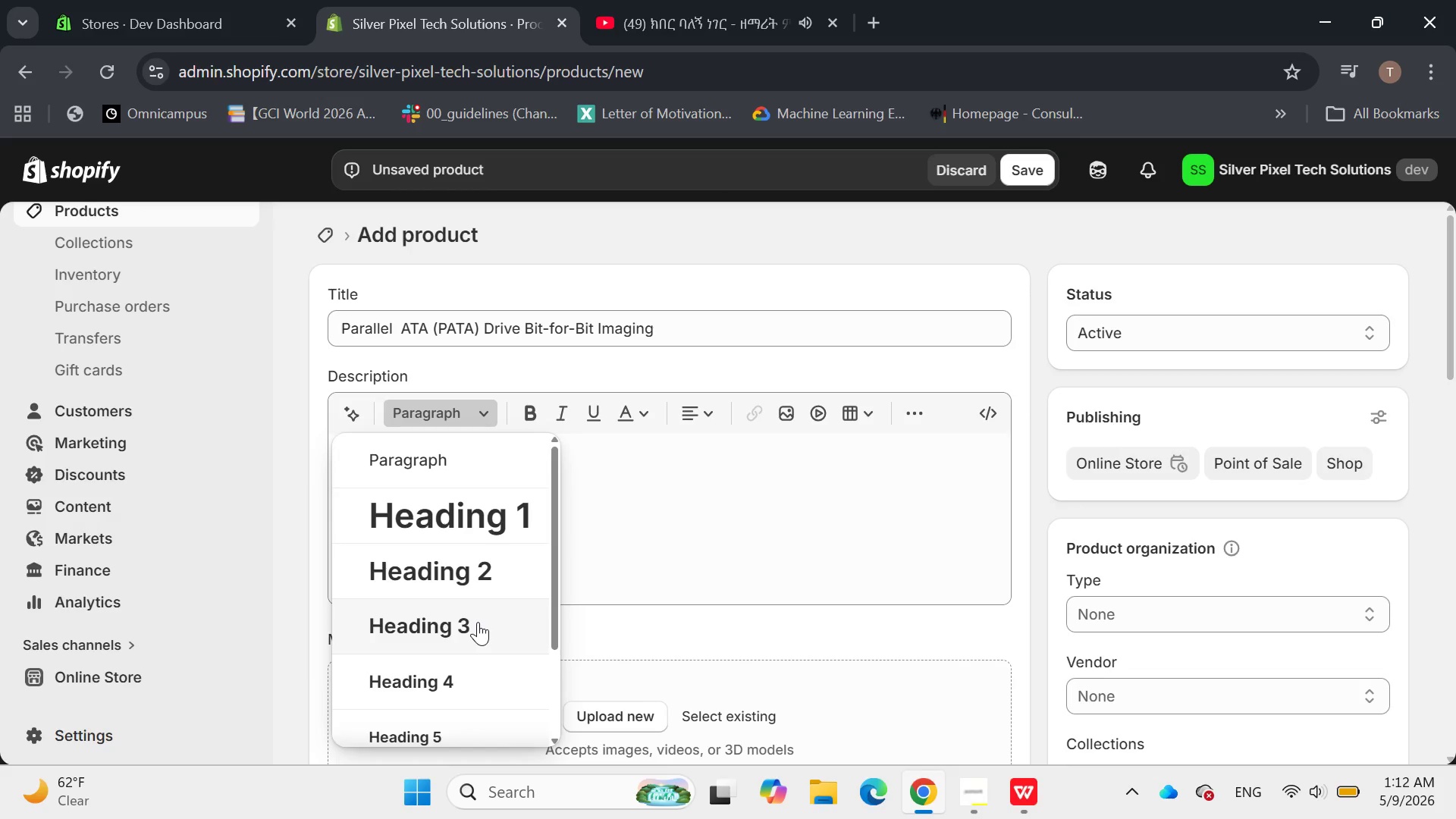 
left_click([477, 623])
 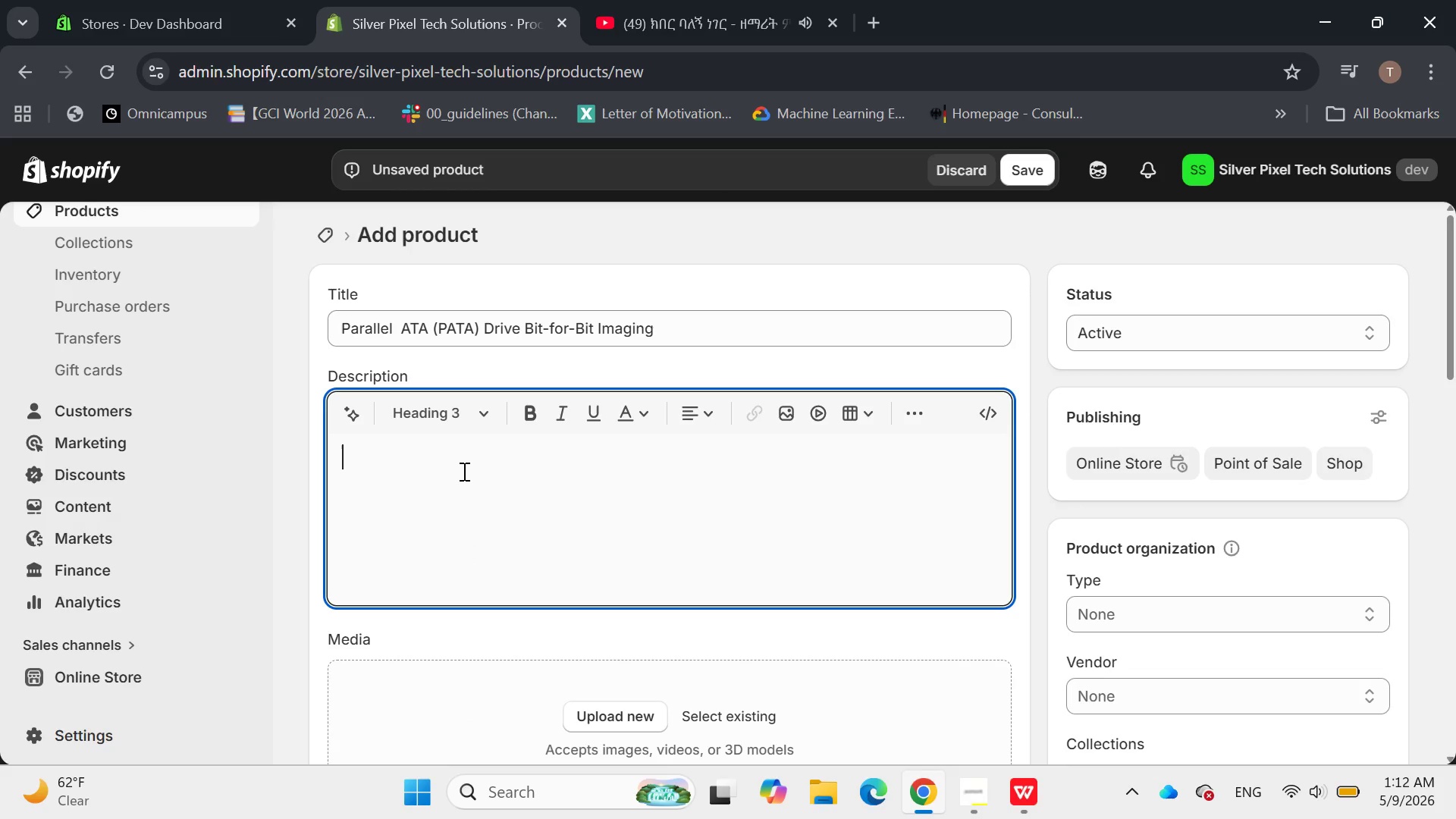 
type(Bit )
key(Backspace)
type(-for-Bit )
 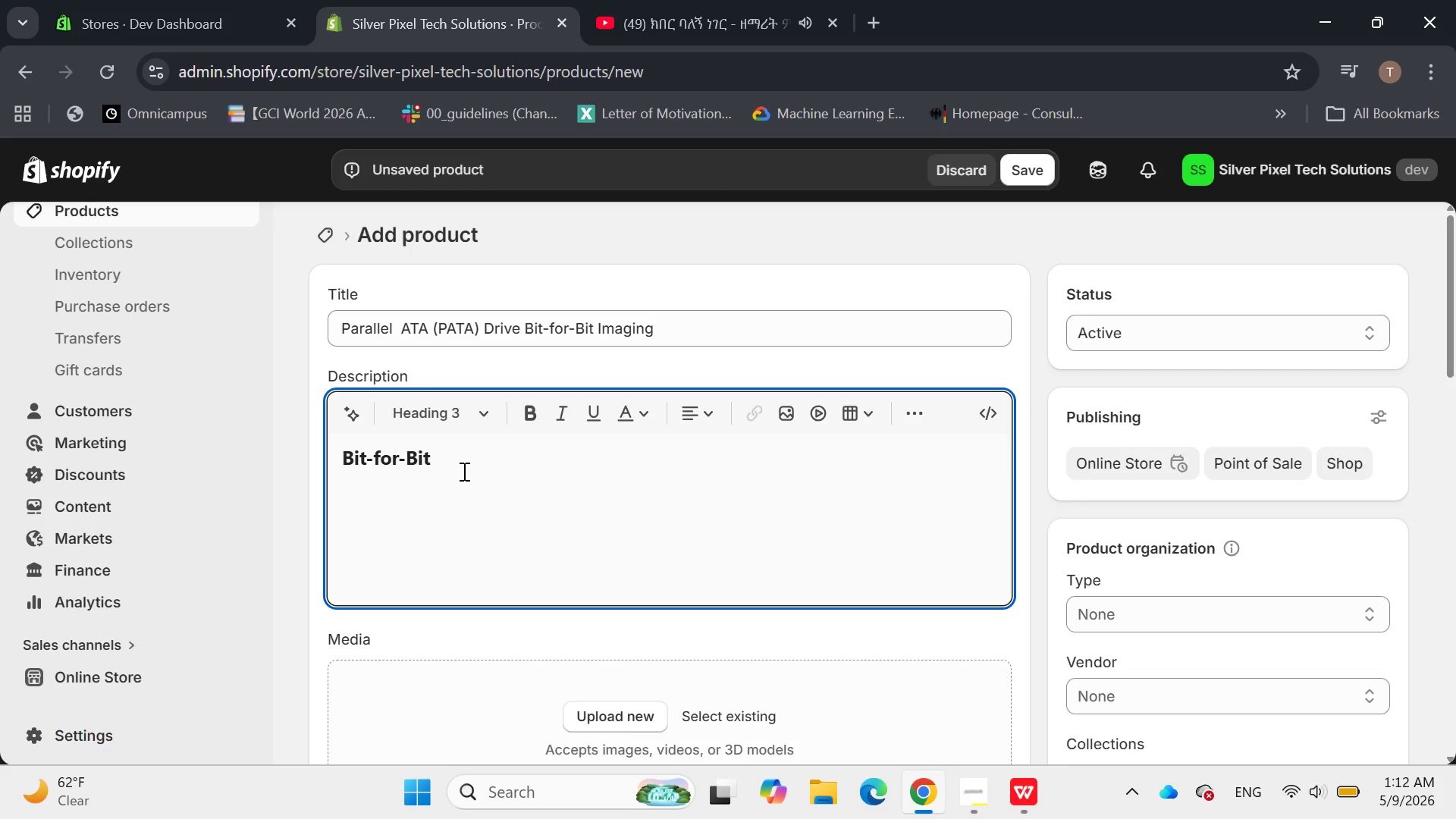 
type(Archival Imaging for PATA Storage Devices)
 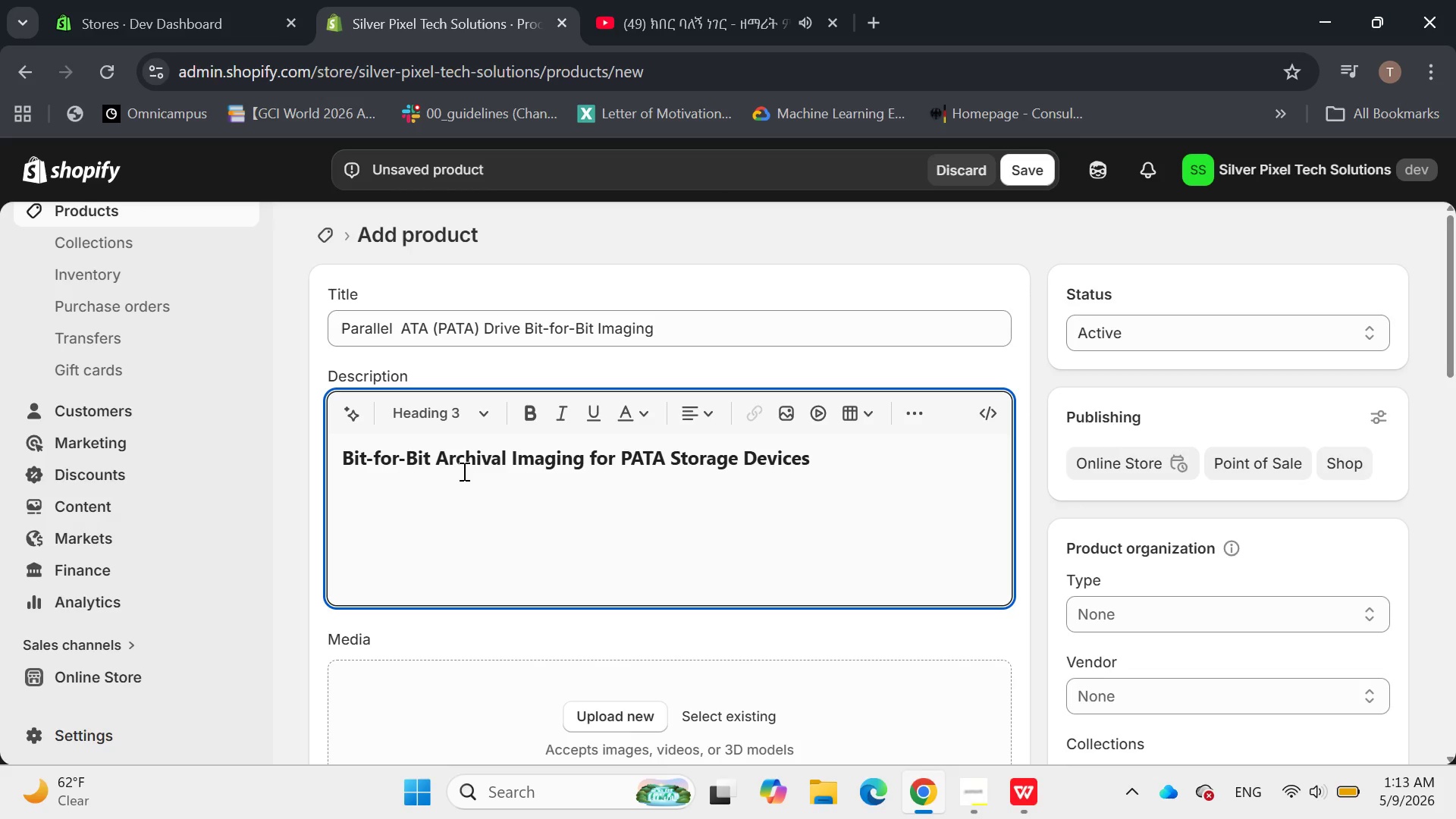 
key(Enter)
 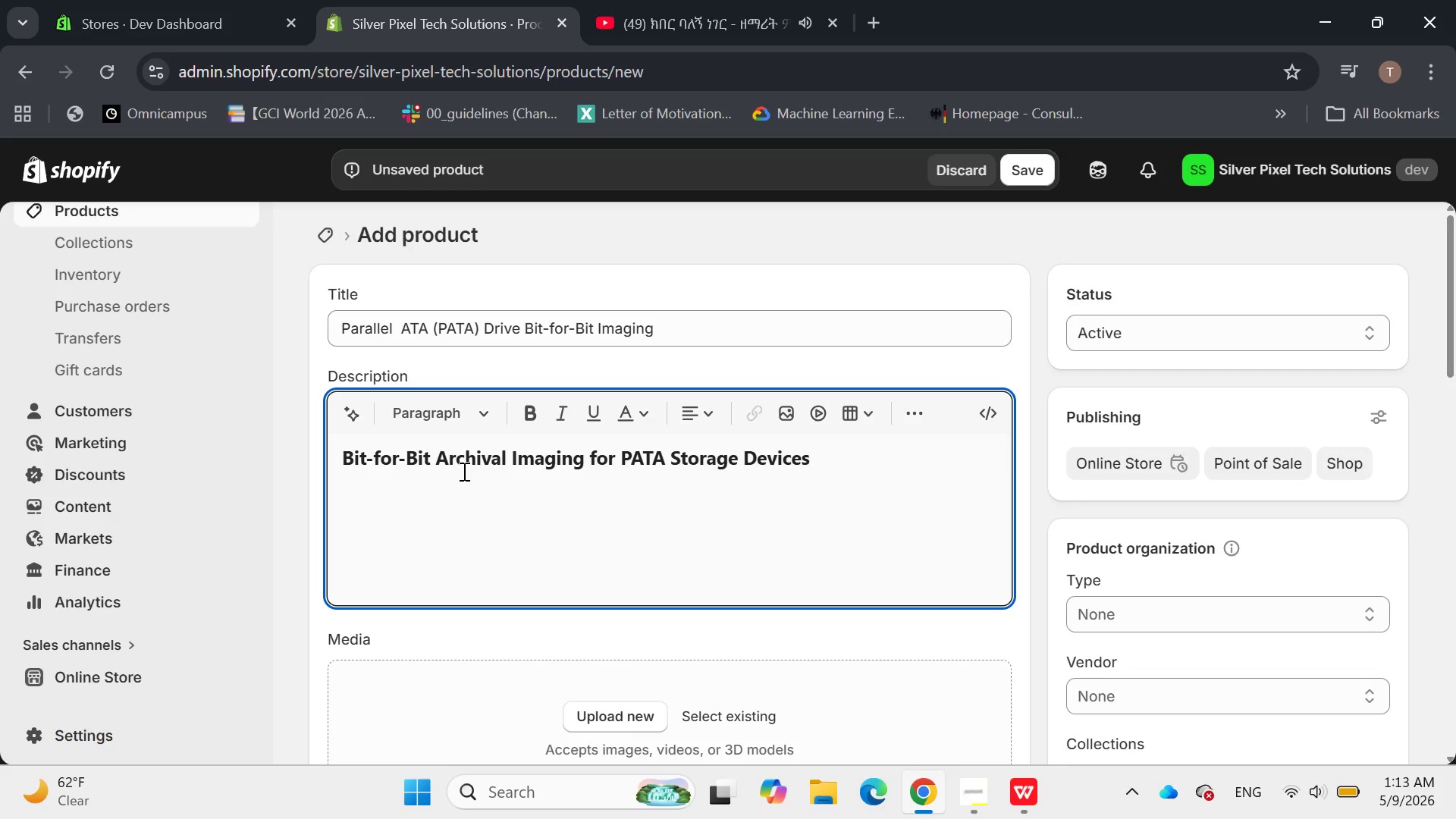 
type(fo)
key(Backspace)
key(Backspace)
type(For critical data preservation or forensic analysis from old )
key(Backspace)
type(er systems, a simple file)
 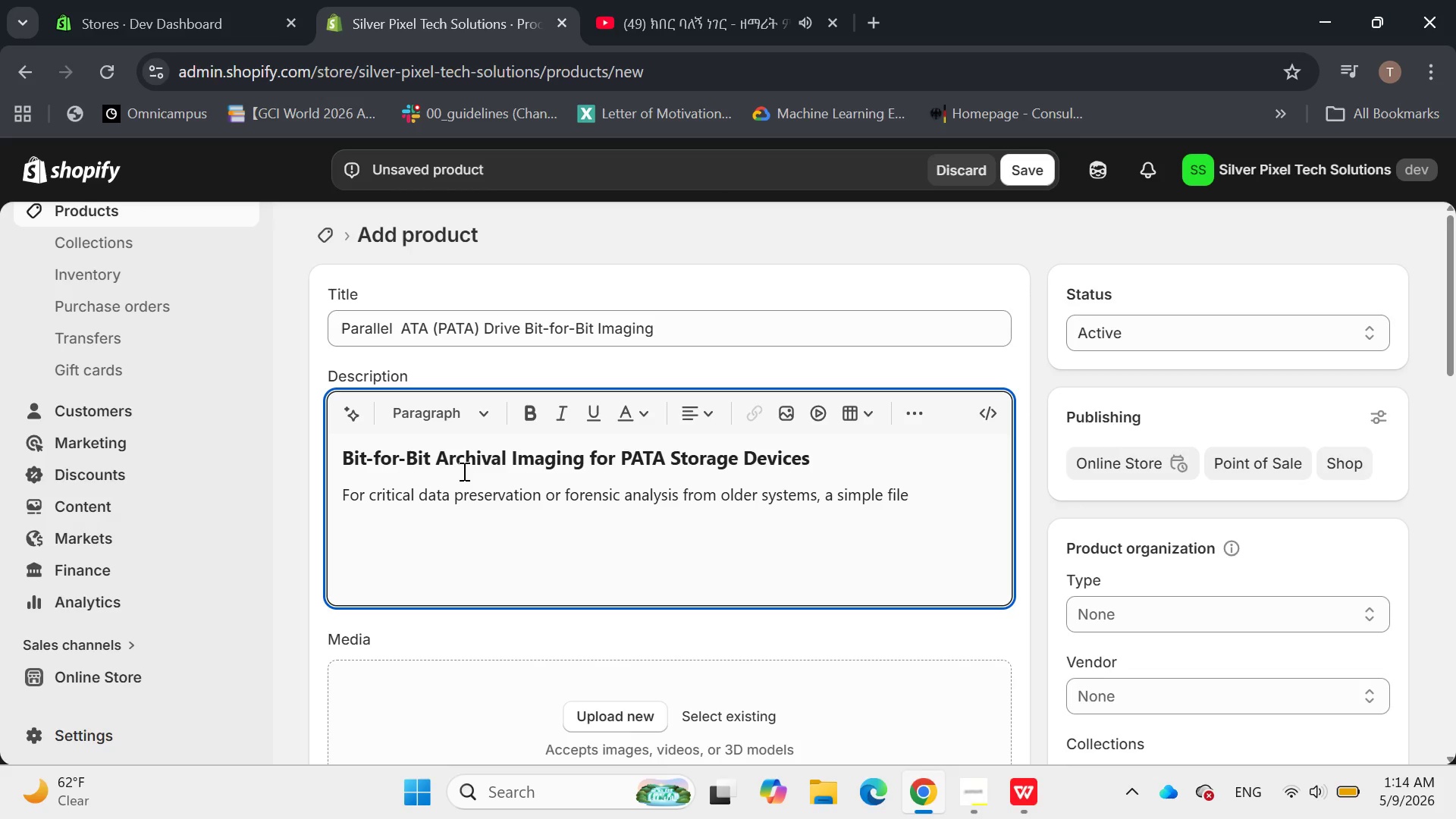 
type( copy isnt enough)
 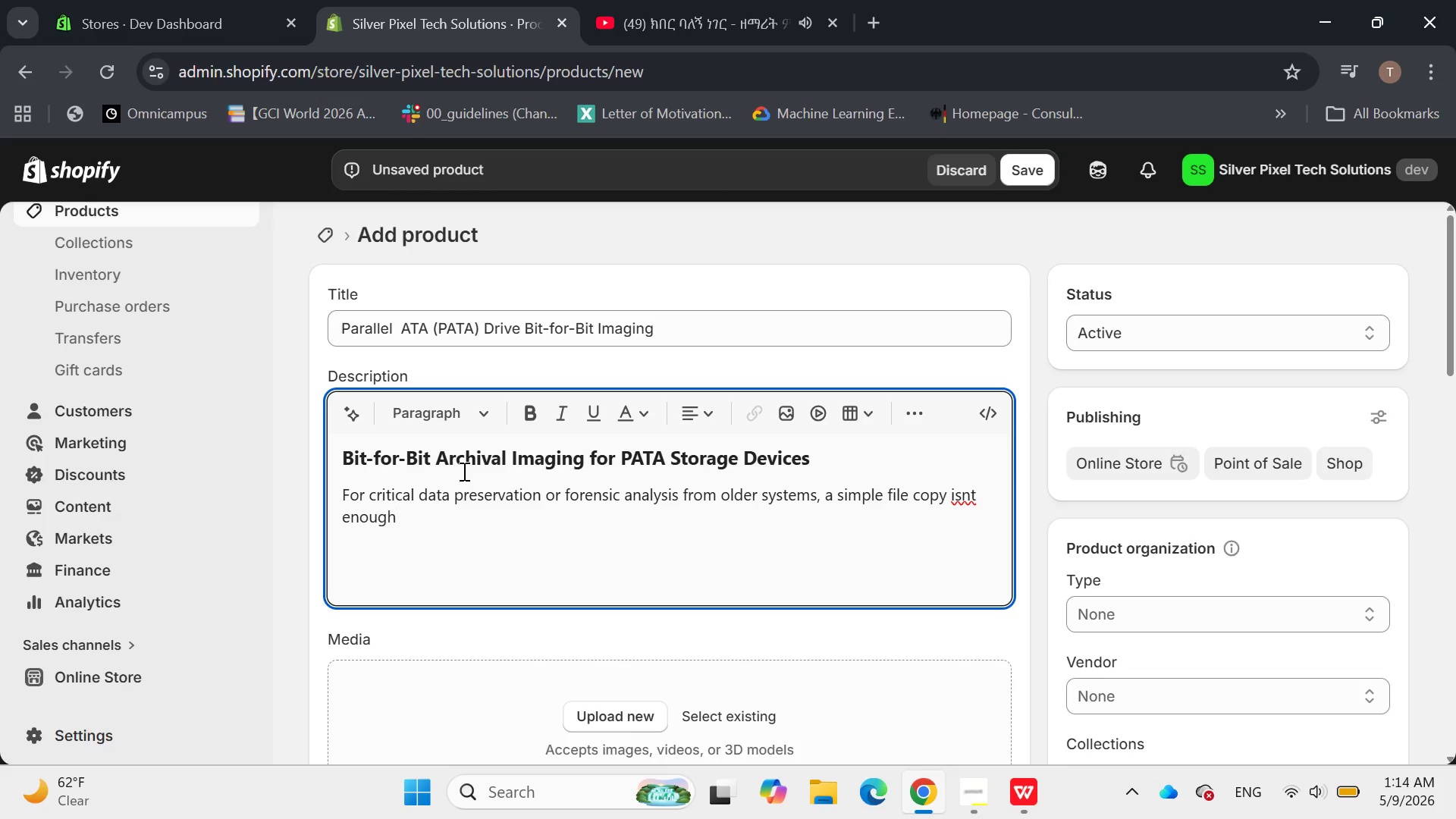 
type( our)
 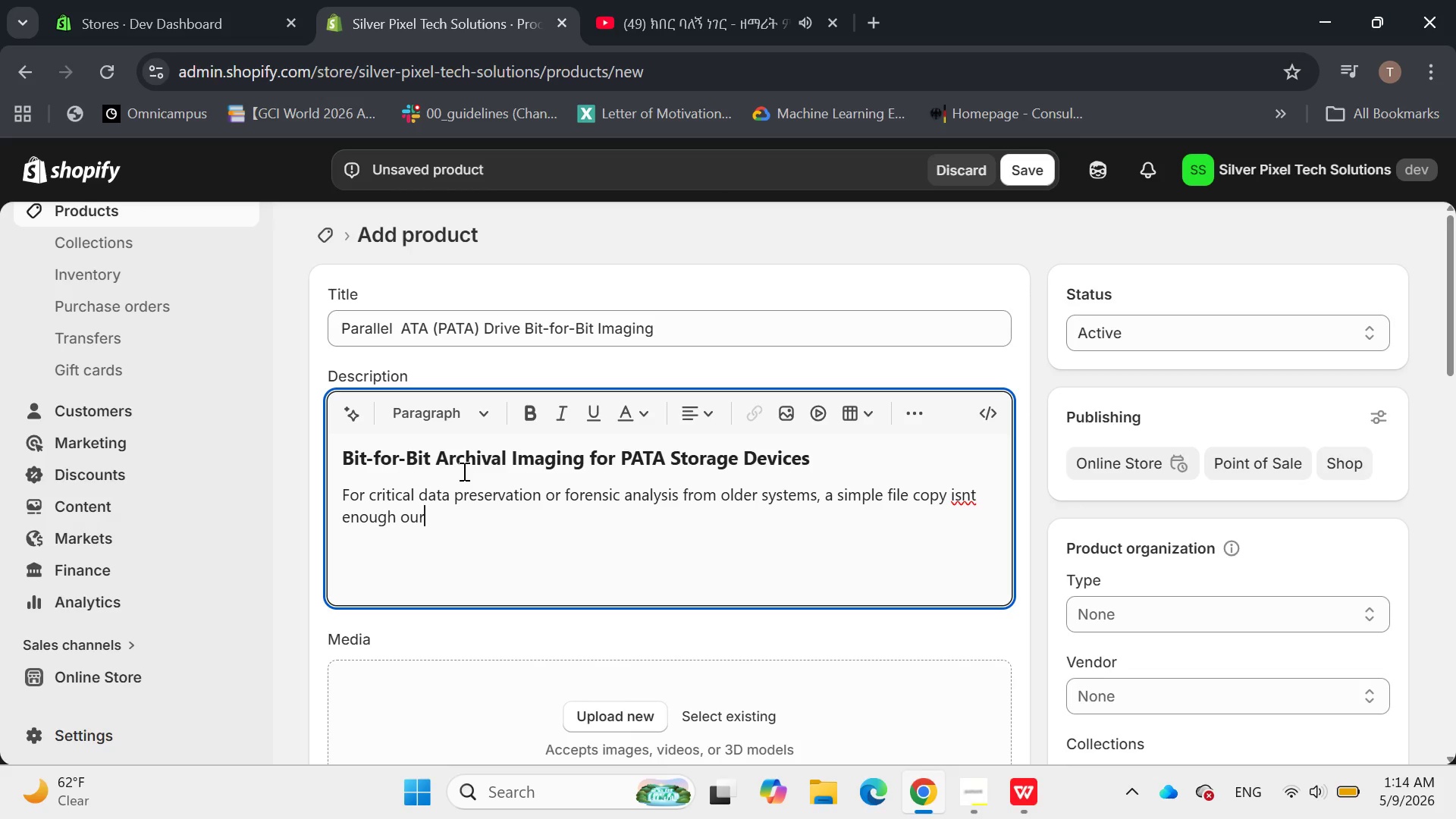 
wait(6.11)
 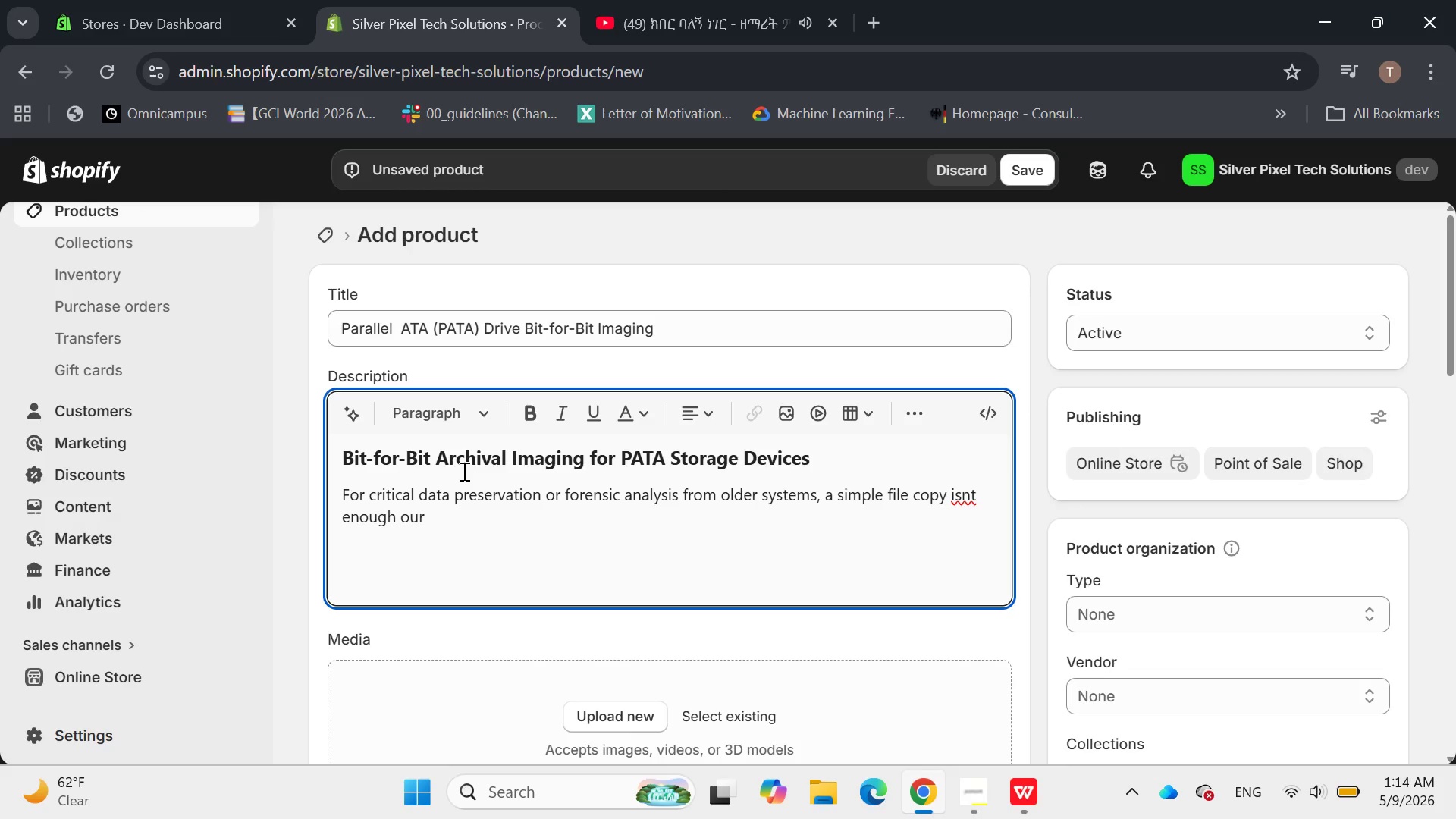 
type( **PATA)
 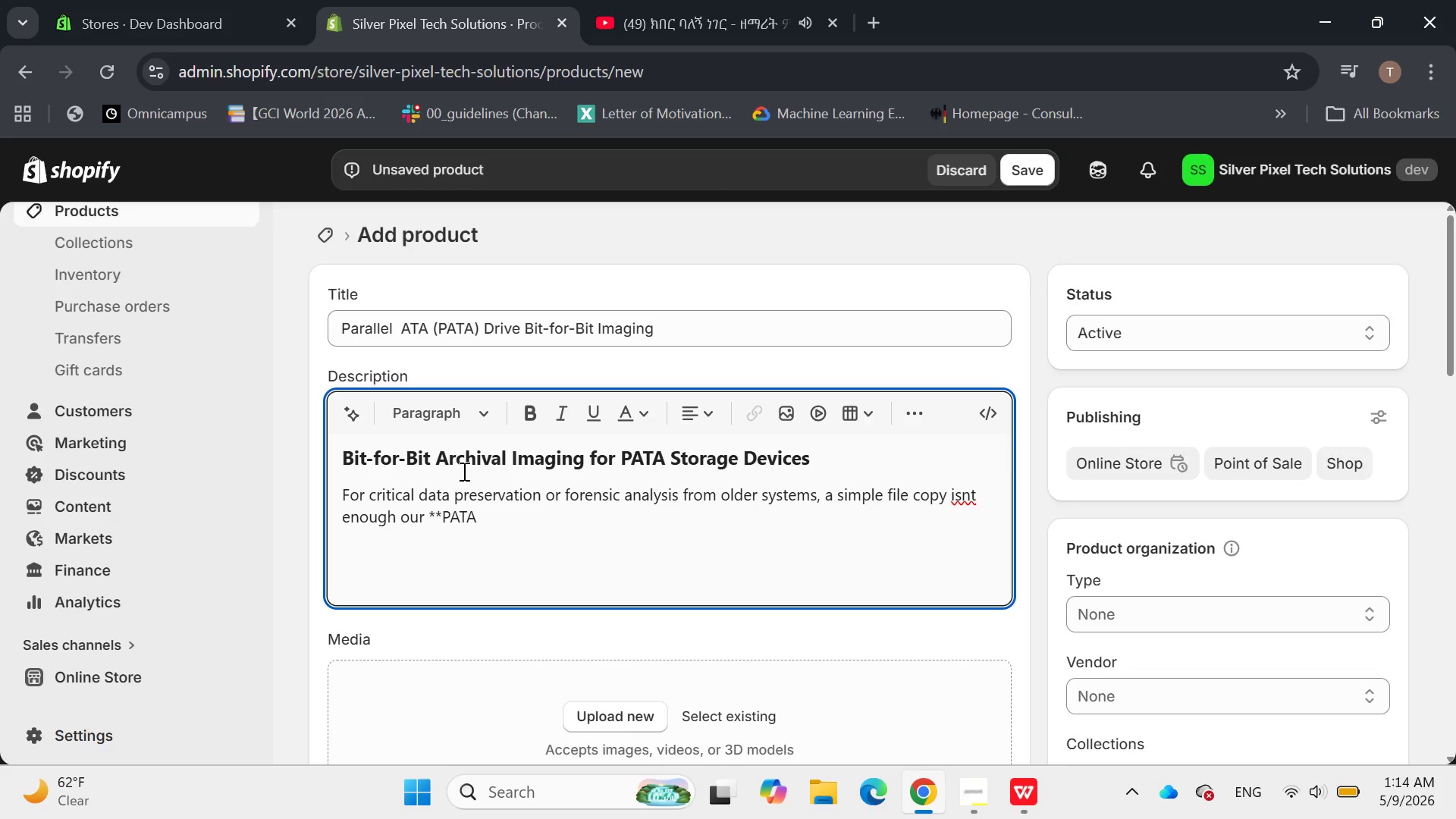 
wait(6.89)
 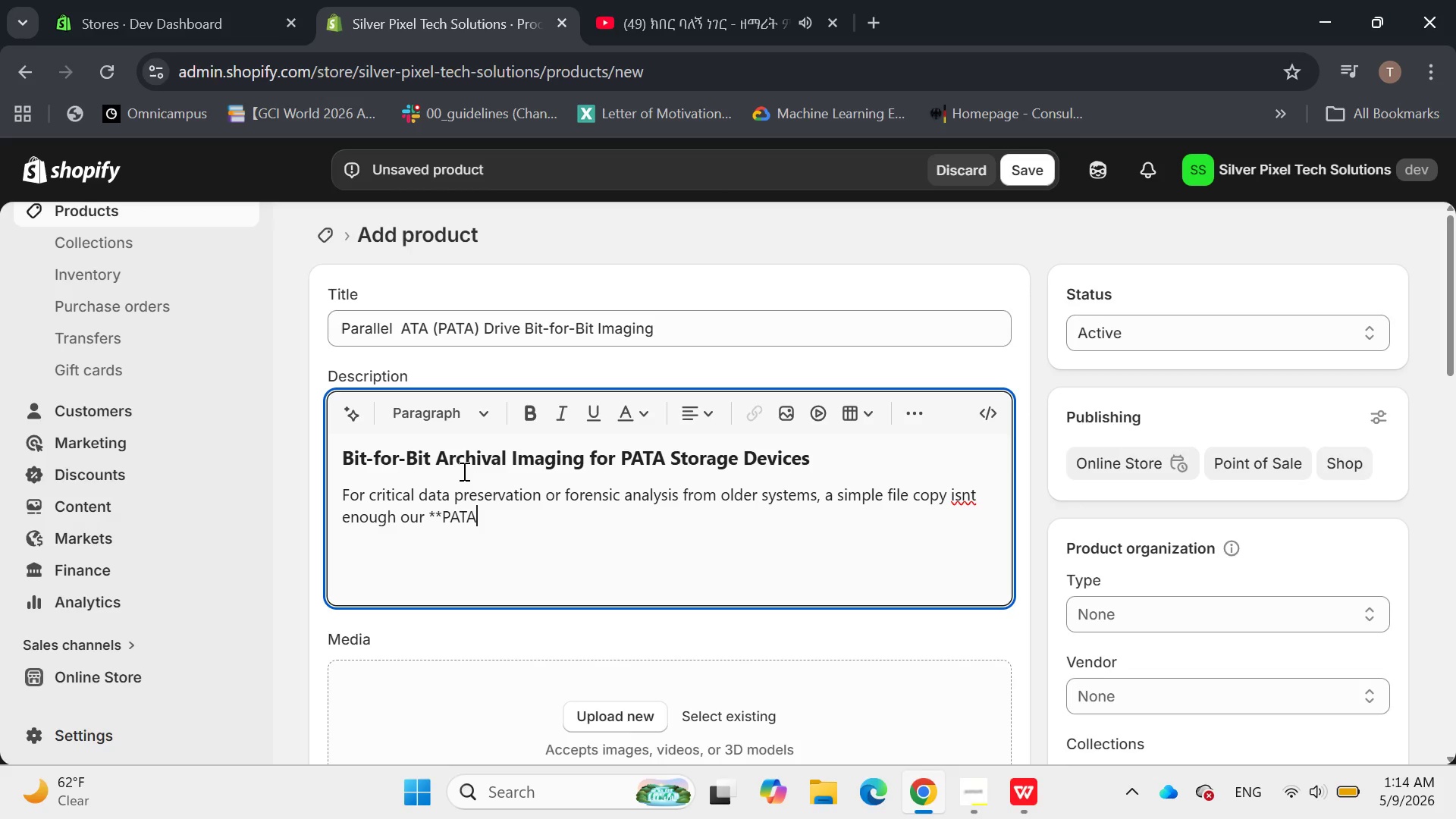 
key(Shift+0)
 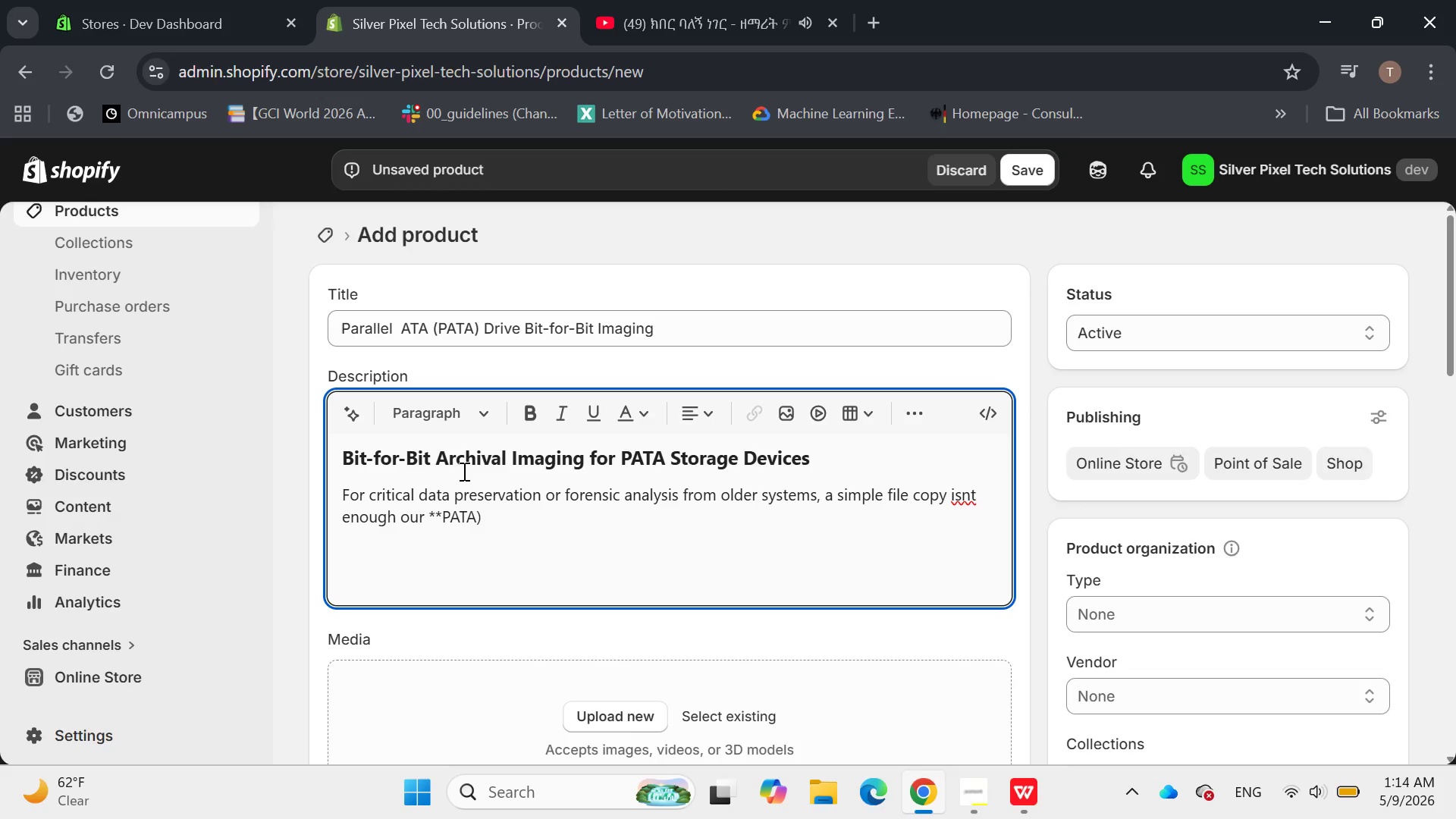 
key(ArrowLeft)
 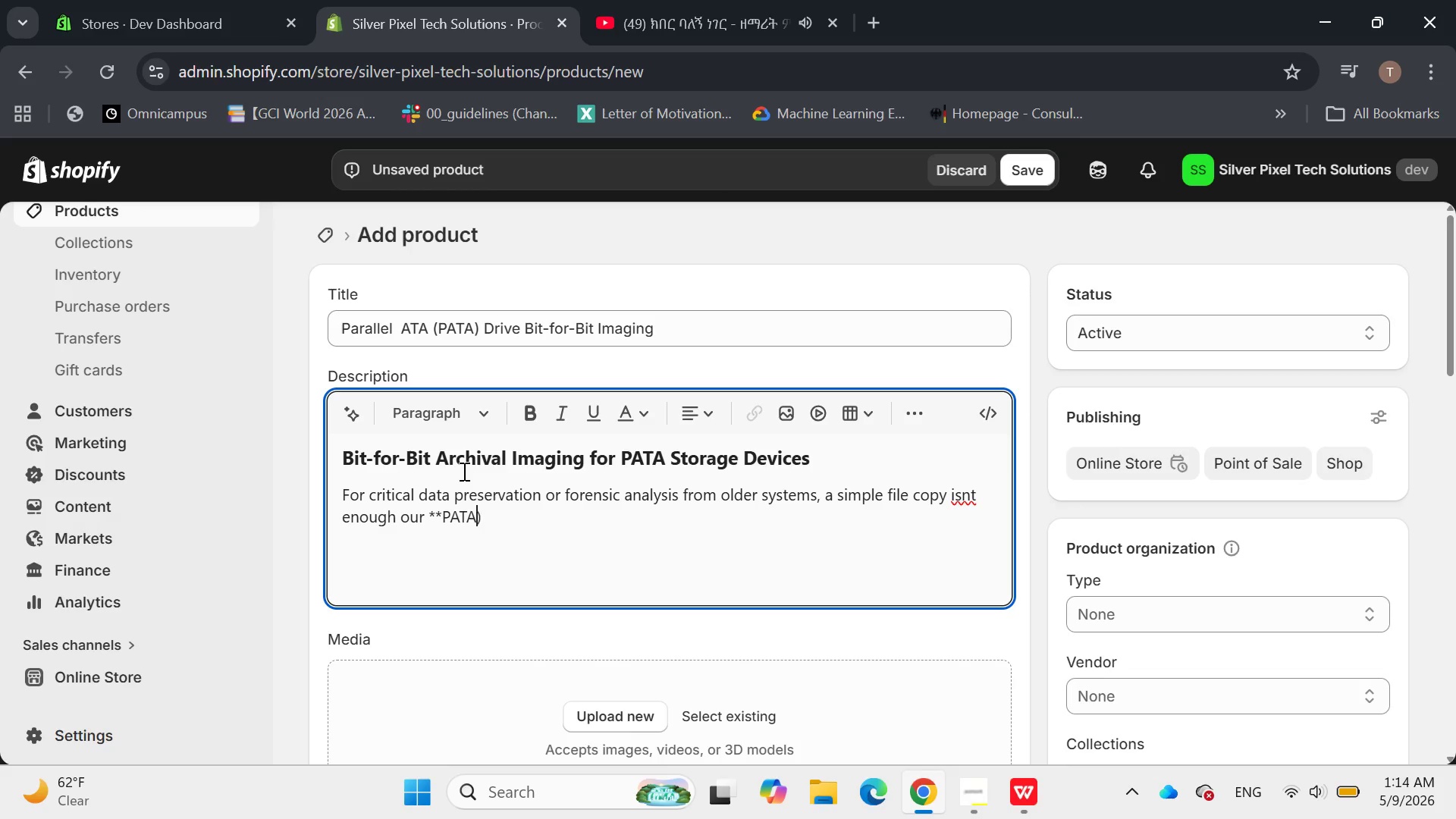 
key(ArrowLeft)
 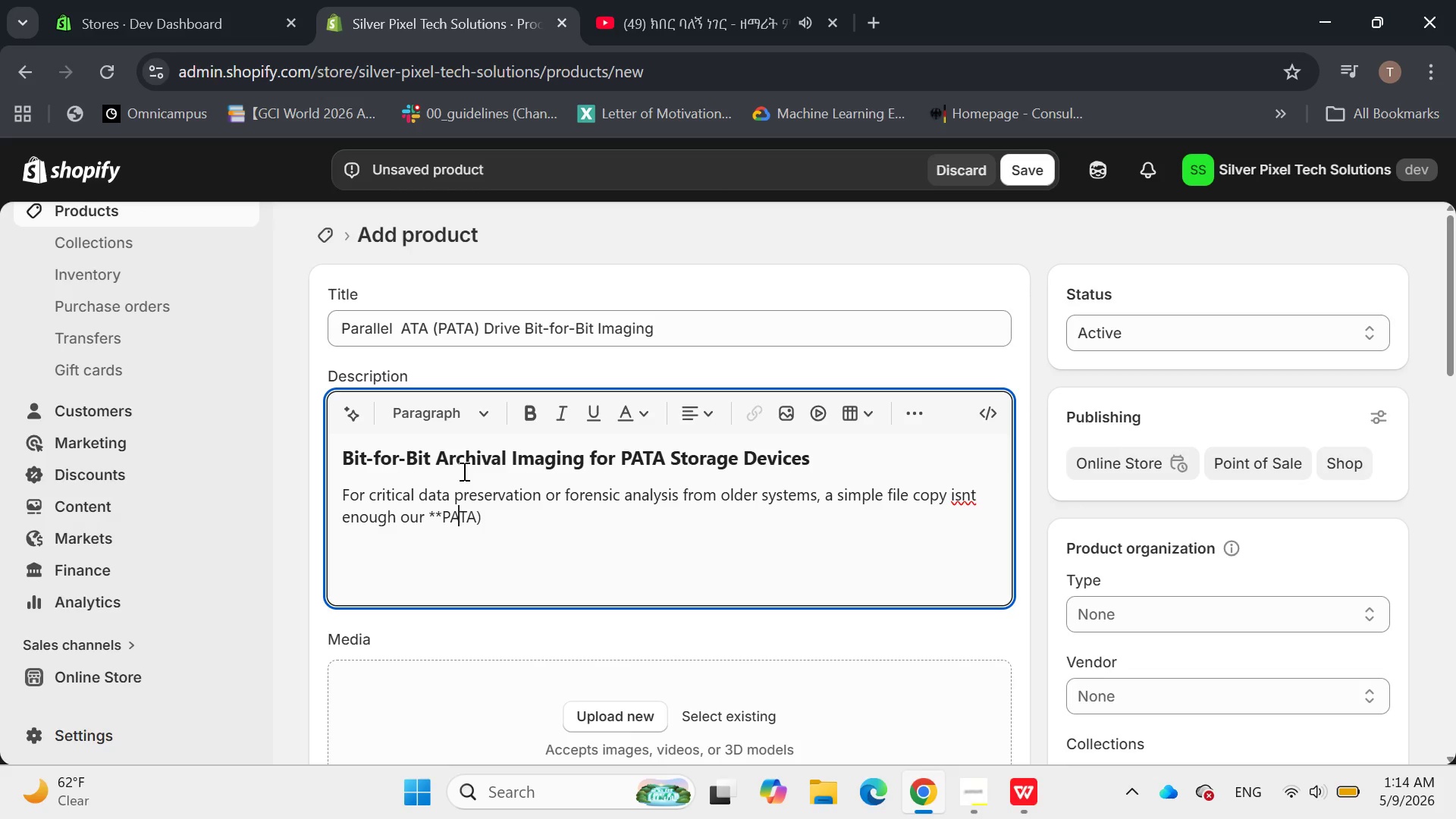 
key(ArrowLeft)
 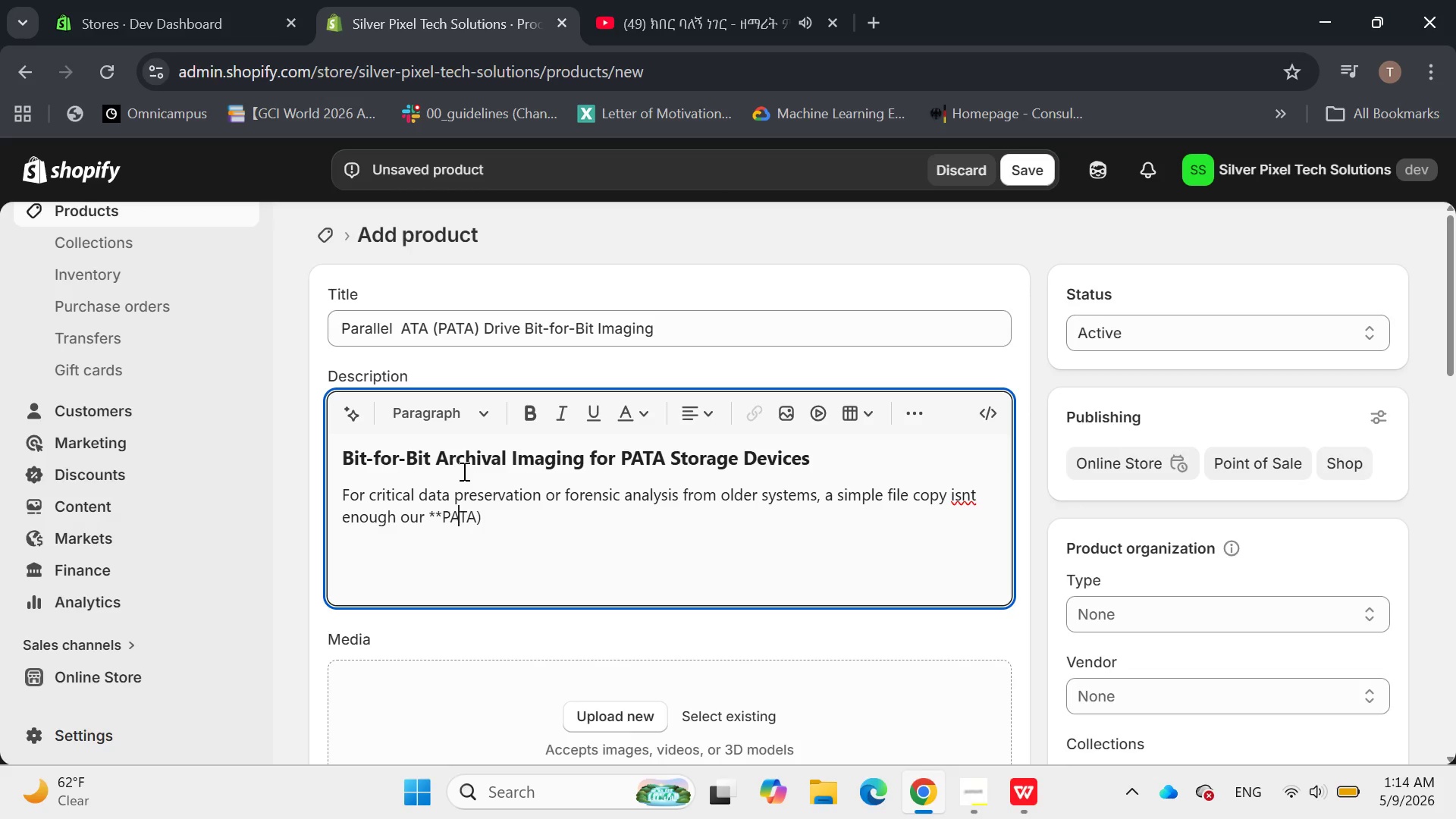 
key(ArrowLeft)
 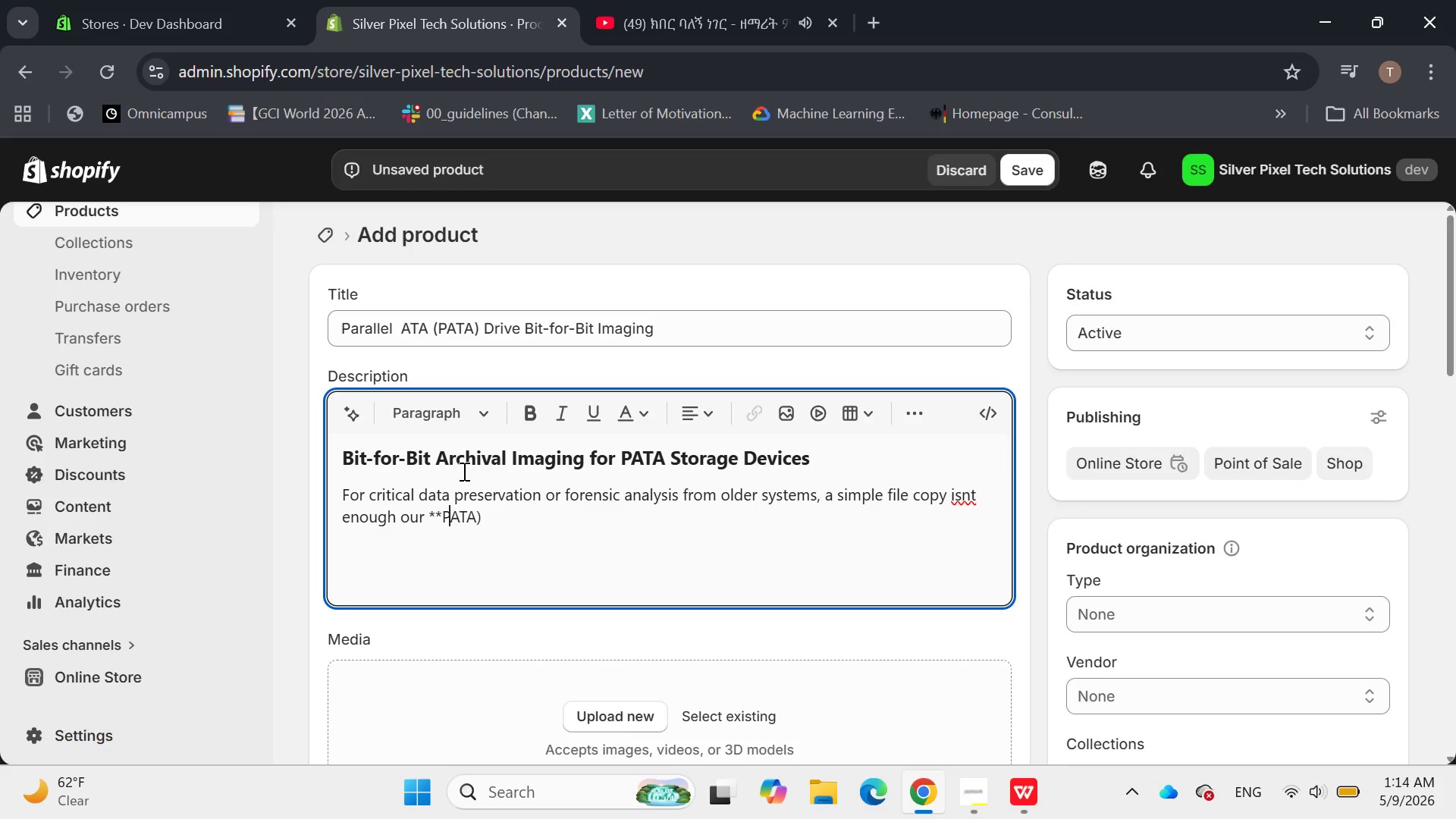 
key(ArrowLeft)
 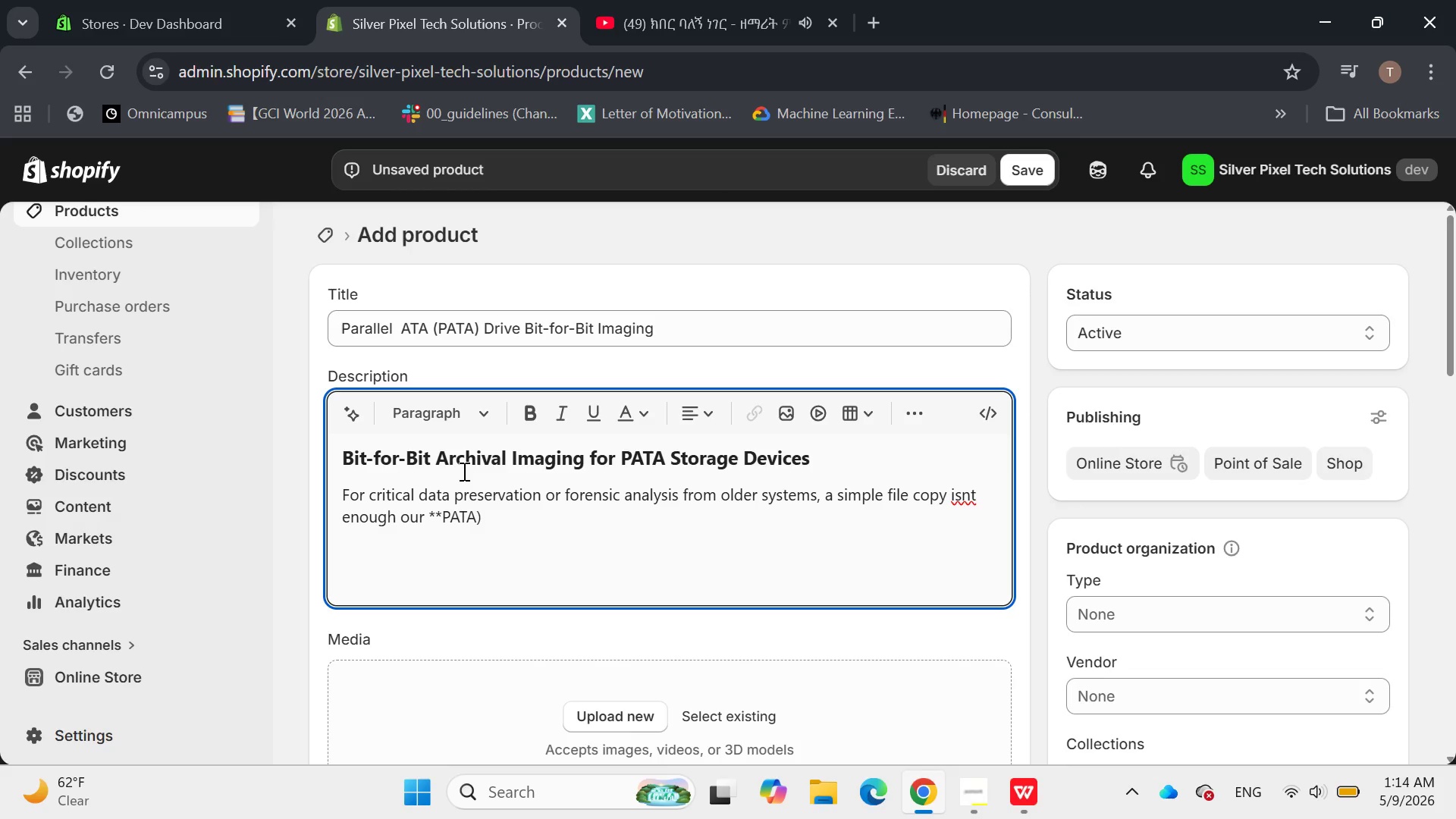 
key(Shift+9)
 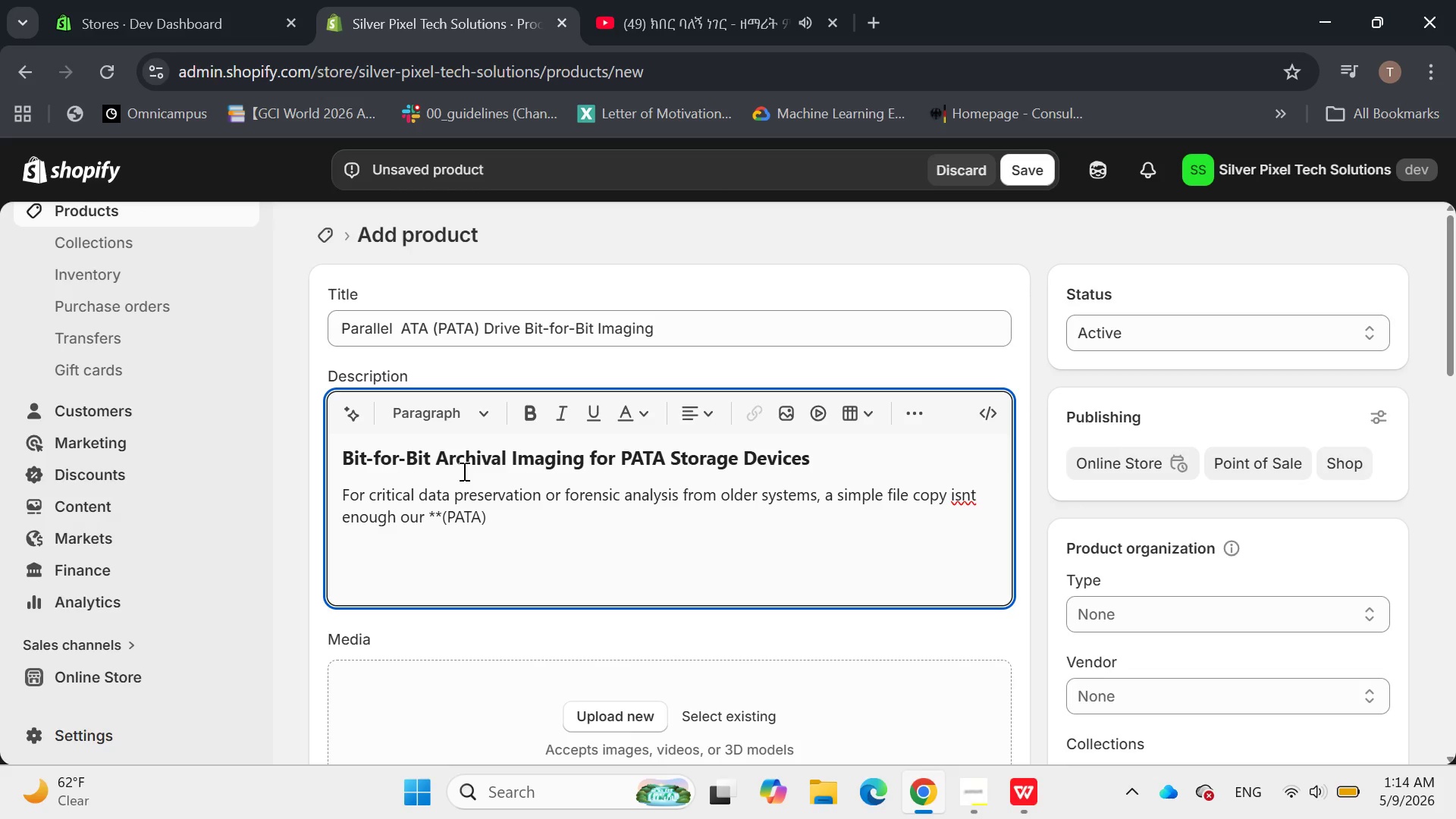 
key(ArrowLeft)
 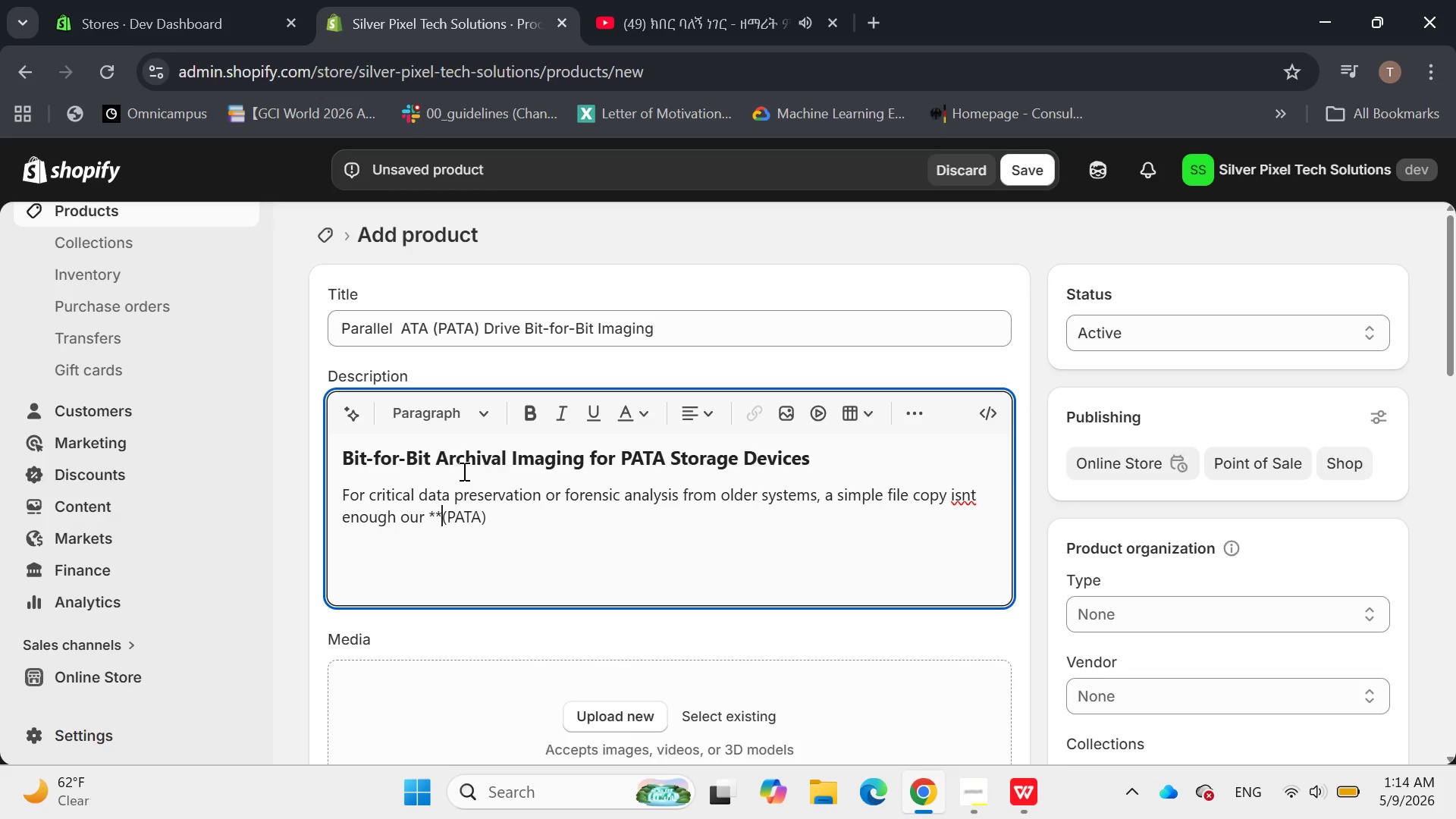 
type(Pa)
 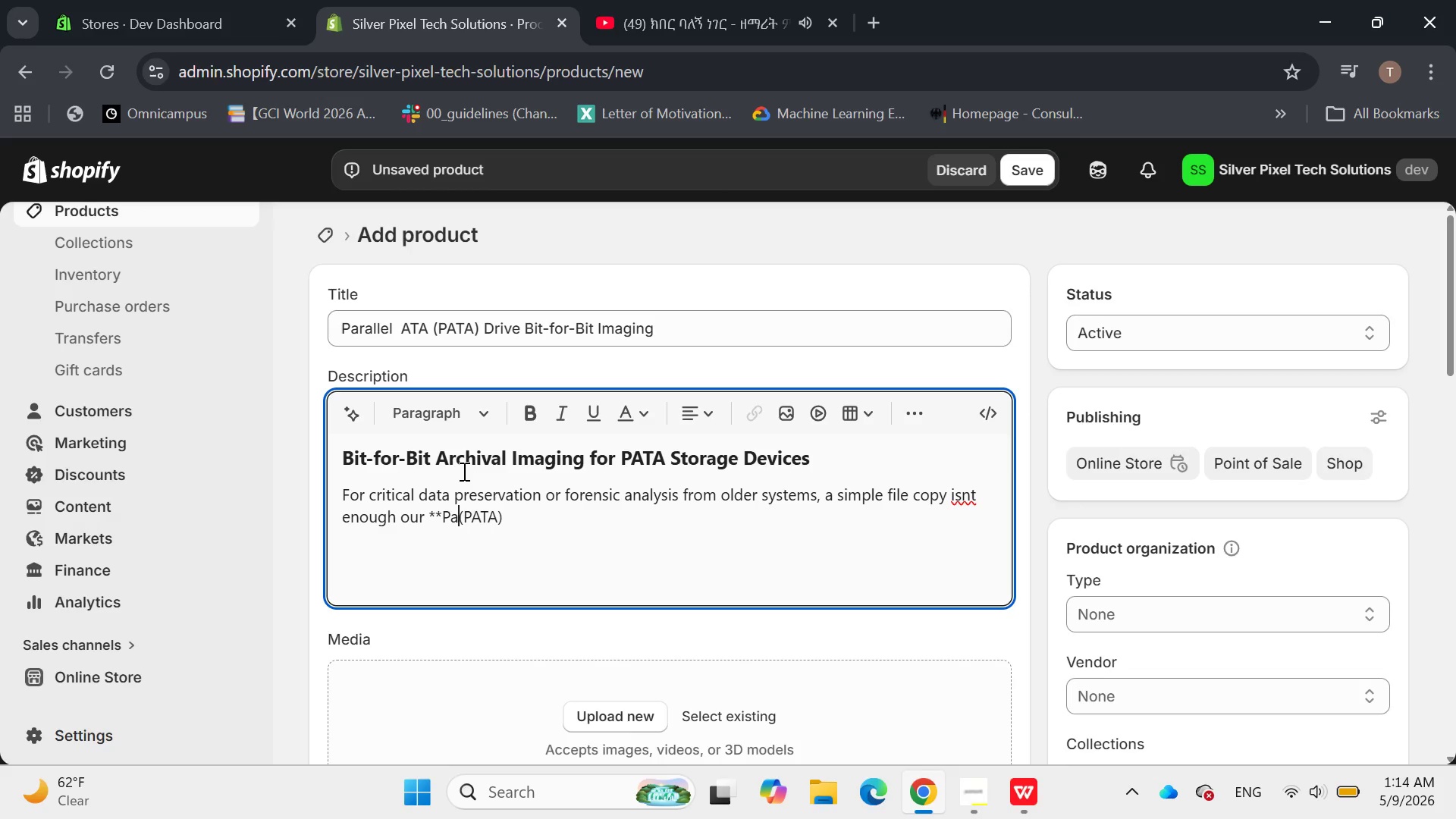 
type(rallel AA )
 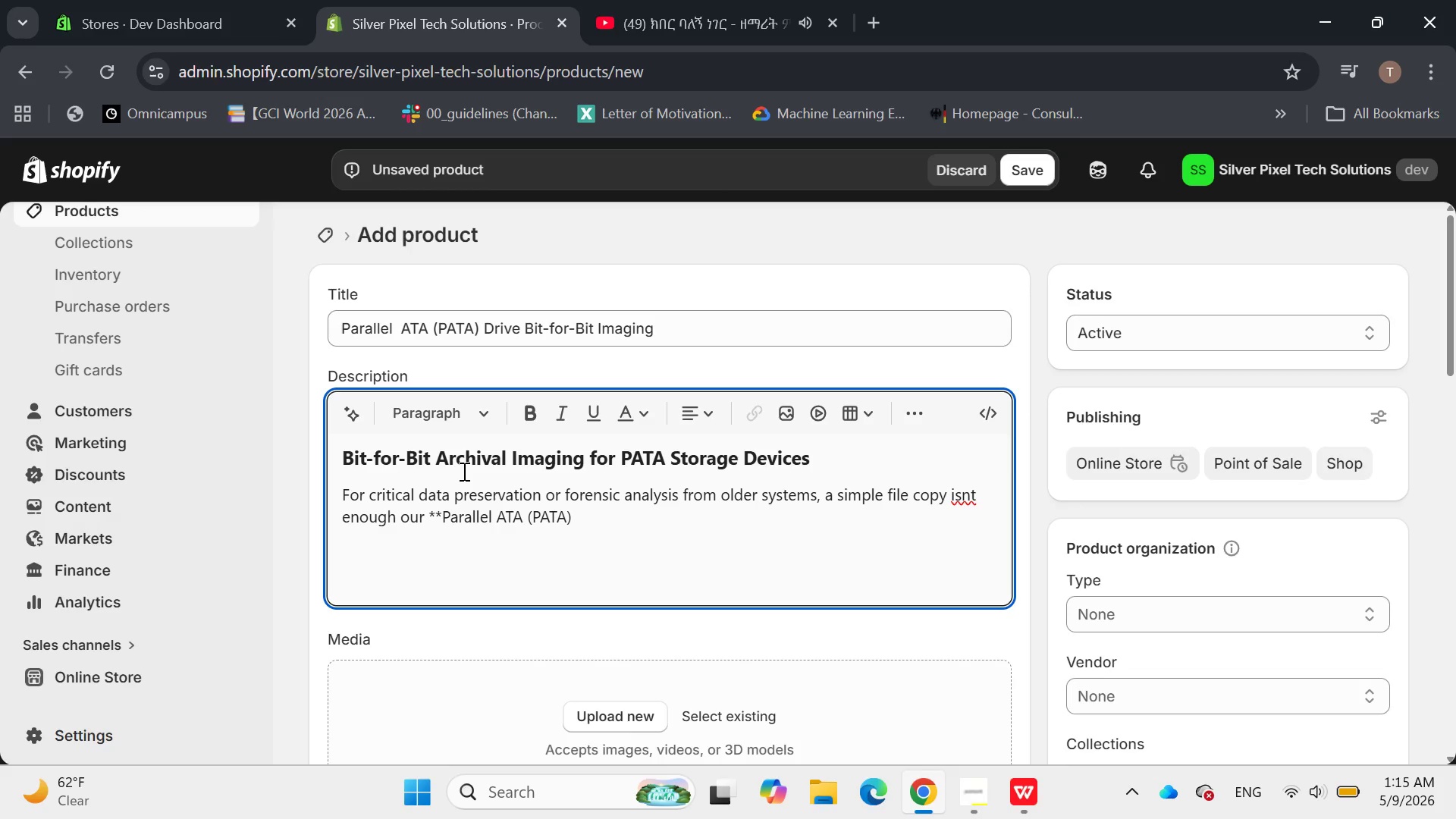 
hold_key(key=T, duration=0.31)
 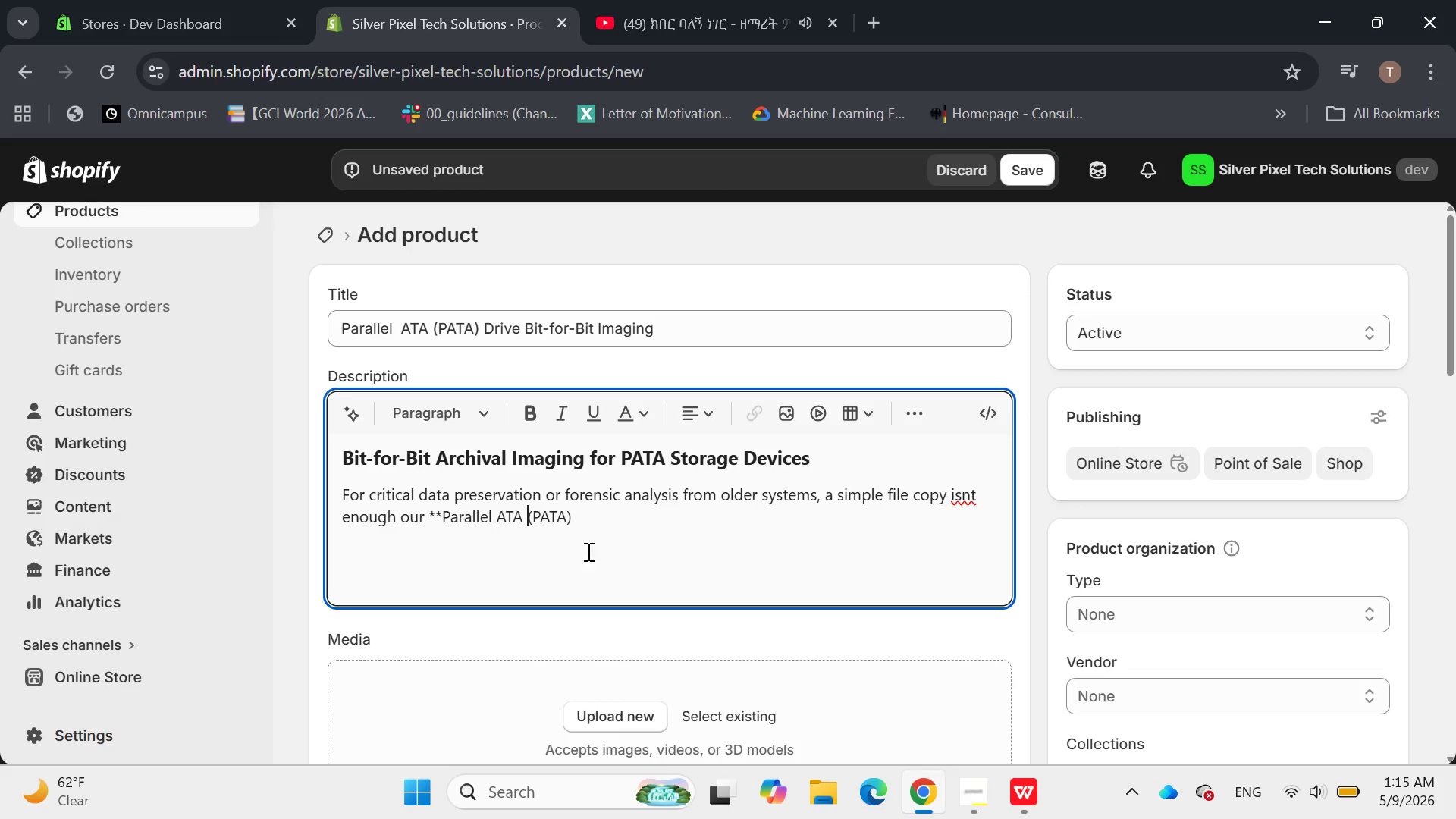 
left_click([593, 516])
 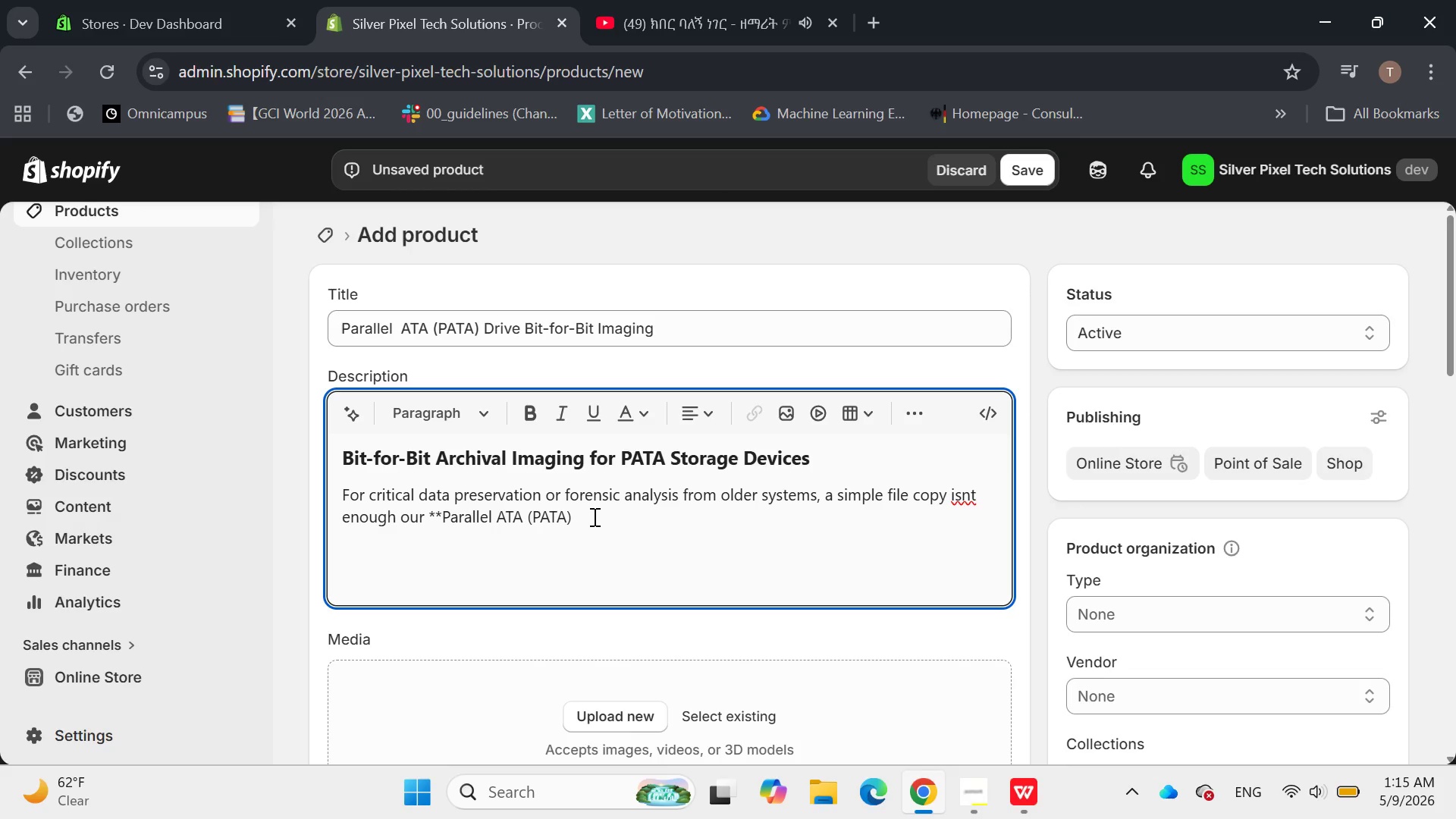 
type( Drive)
 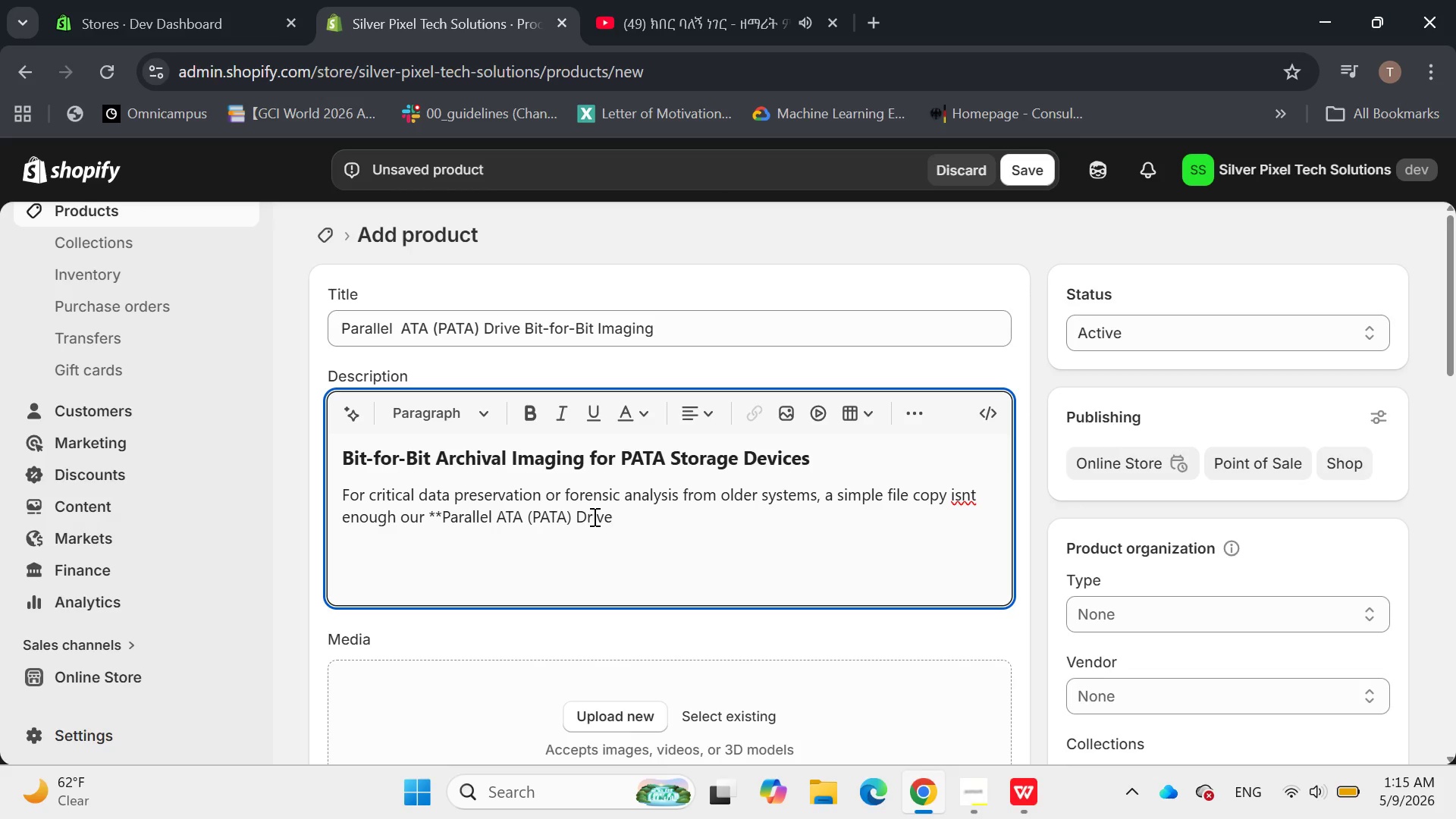 
key(Space)
 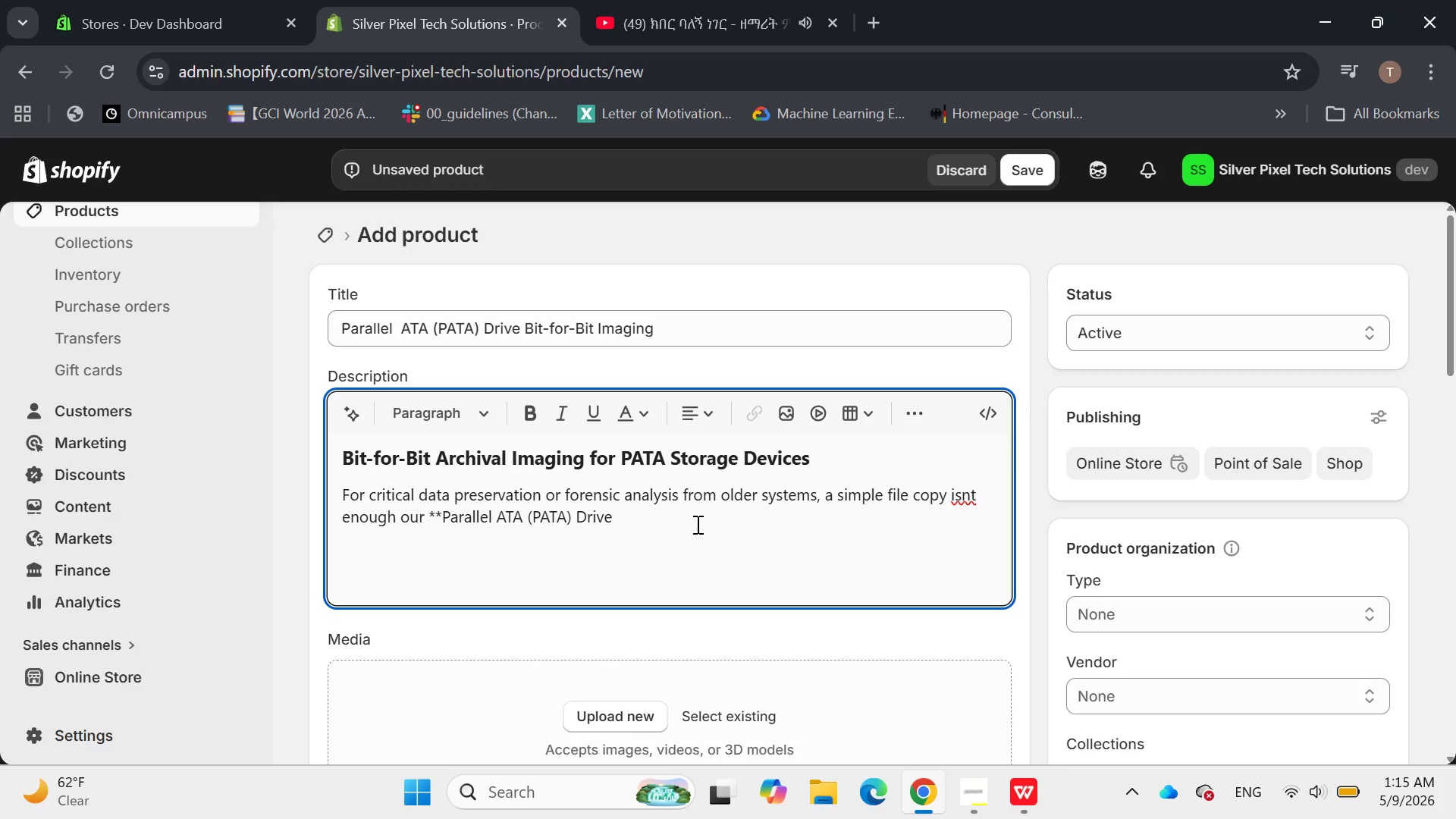 
type(Bit-for Bit Imaging Service** )
 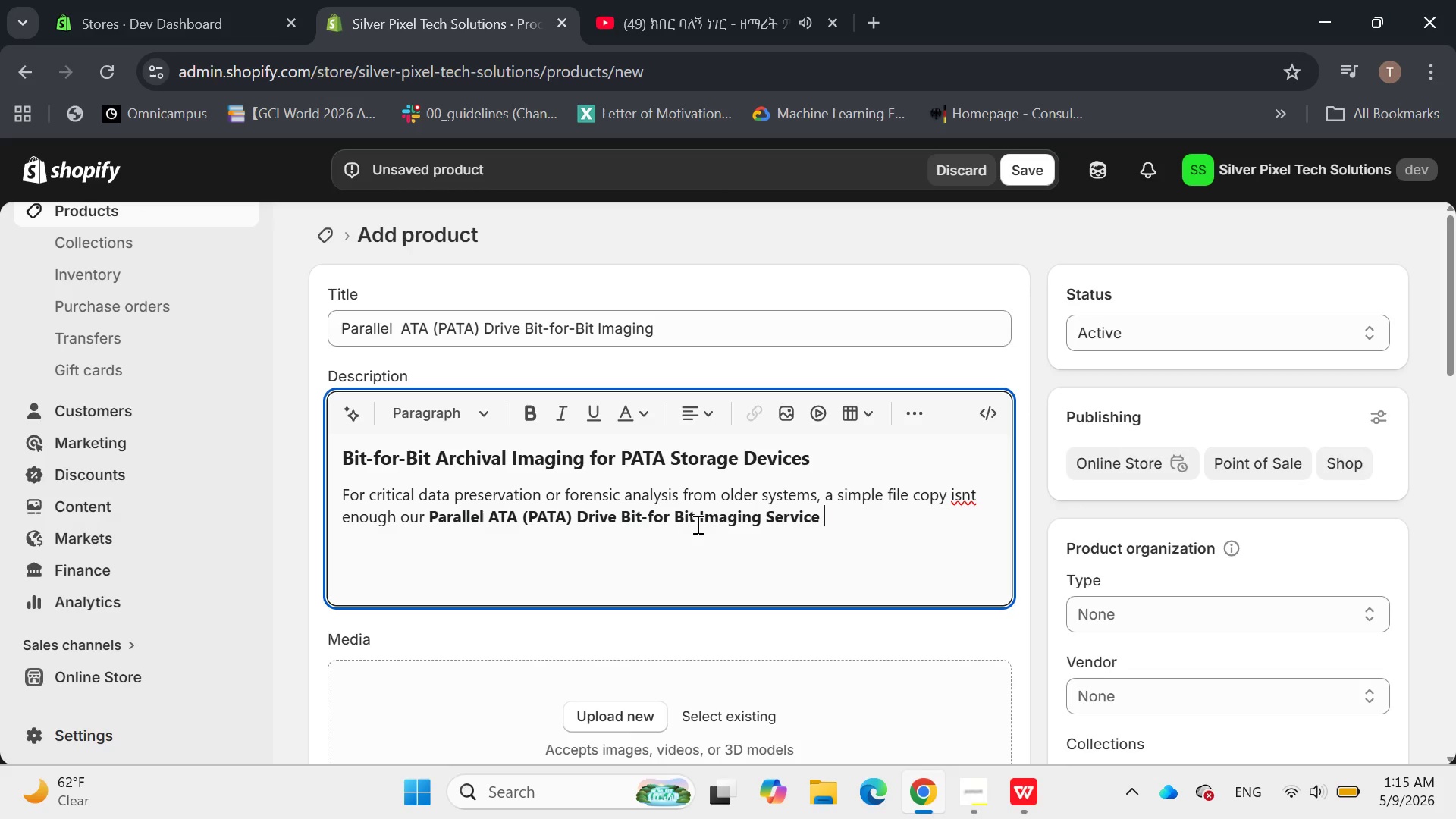 
type(pr)
 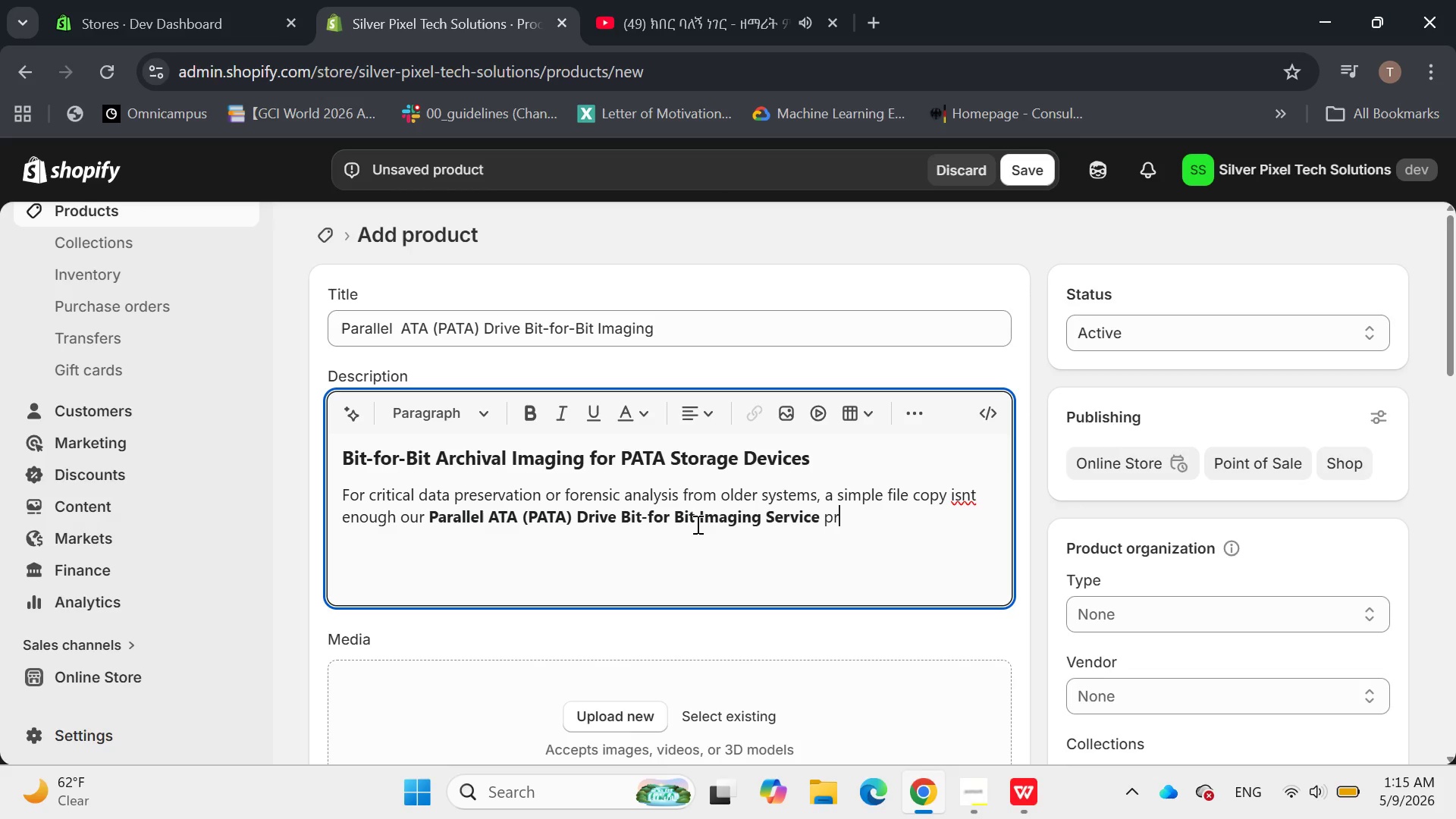 
type(0vide)
key(Backspace)
key(Backspace)
key(Backspace)
key(Backspace)
key(Backspace)
type(ovides and exact)
 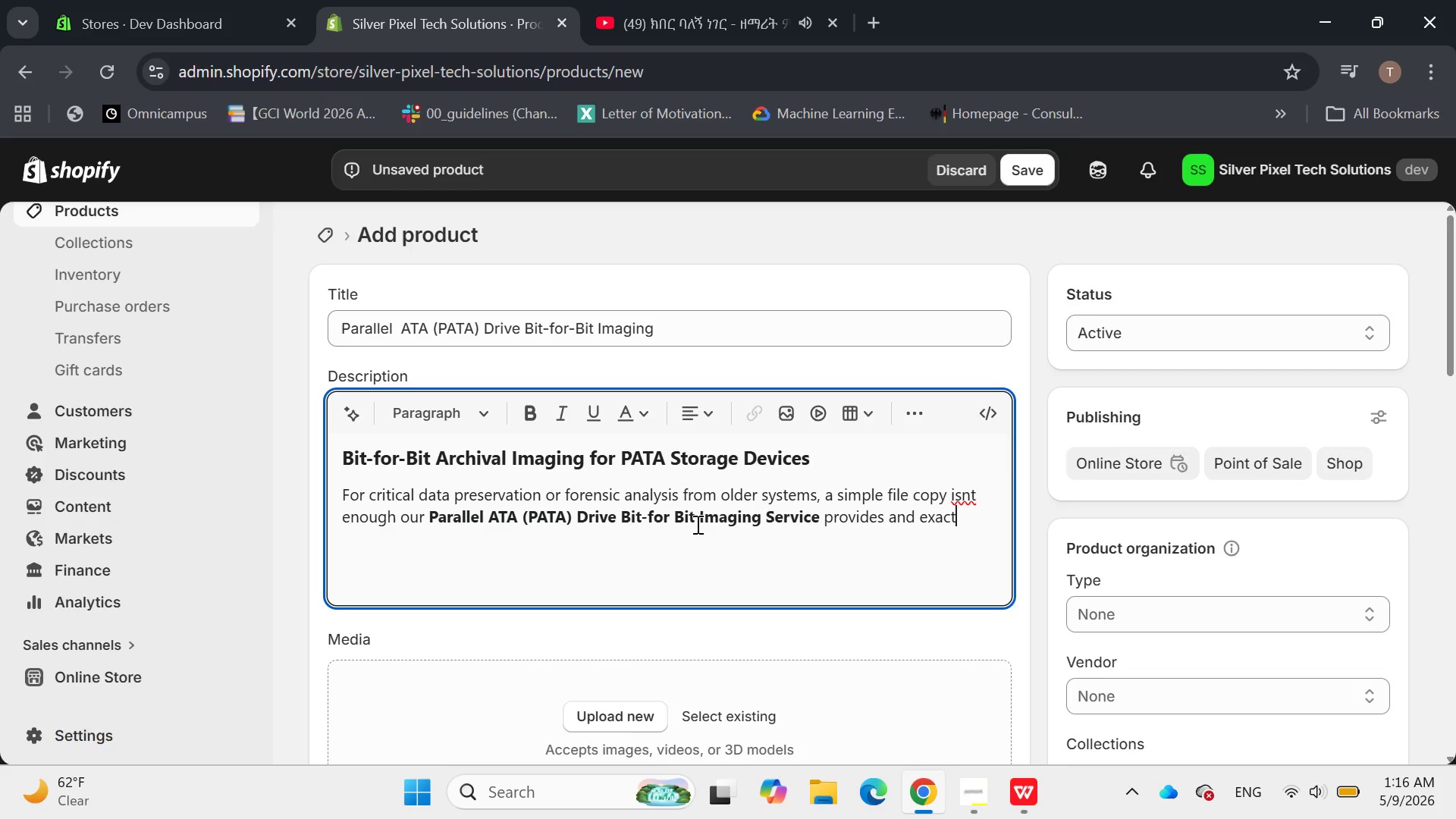 
wait(5.88)
 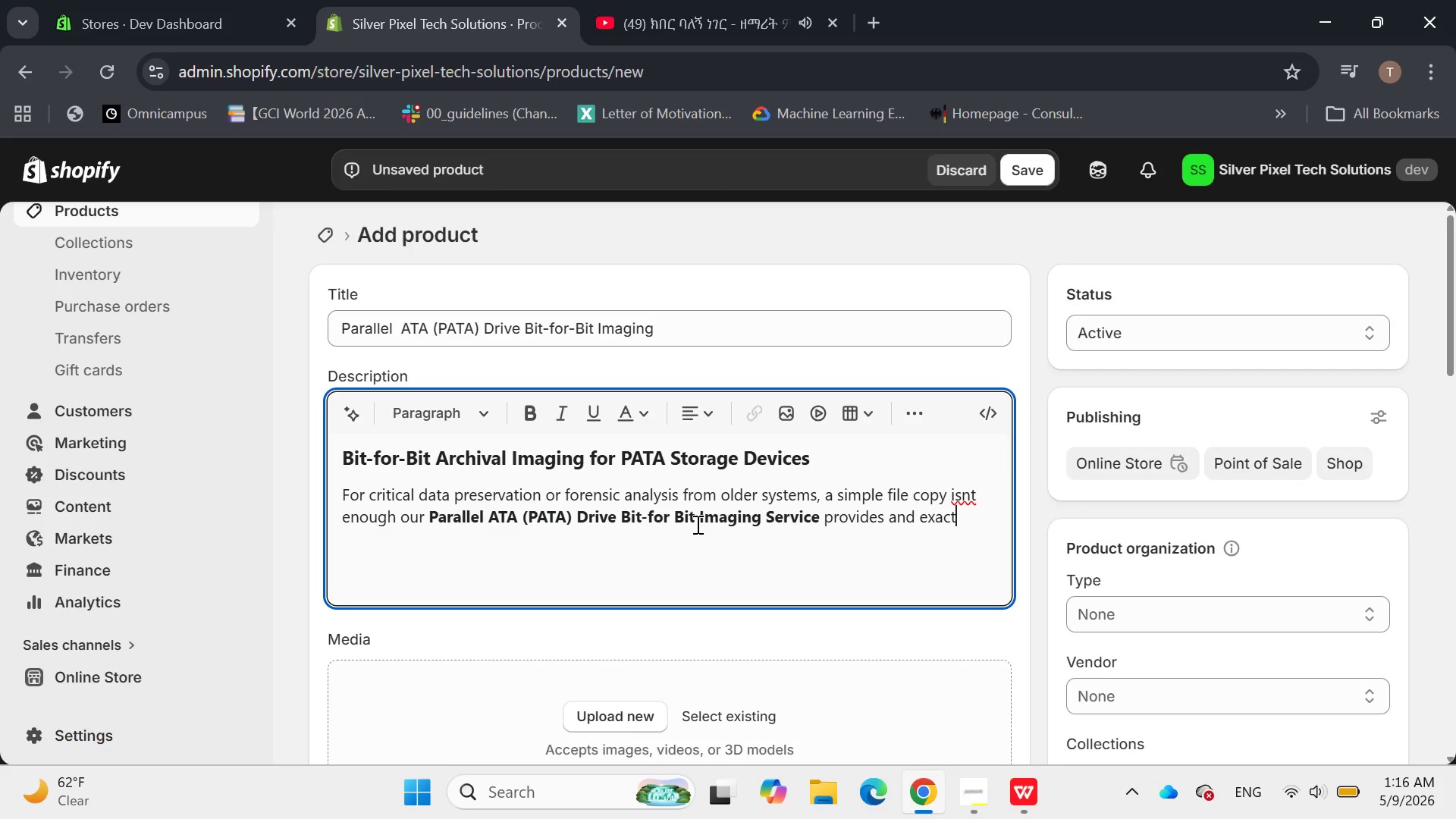 
key(ArrowLeft)
 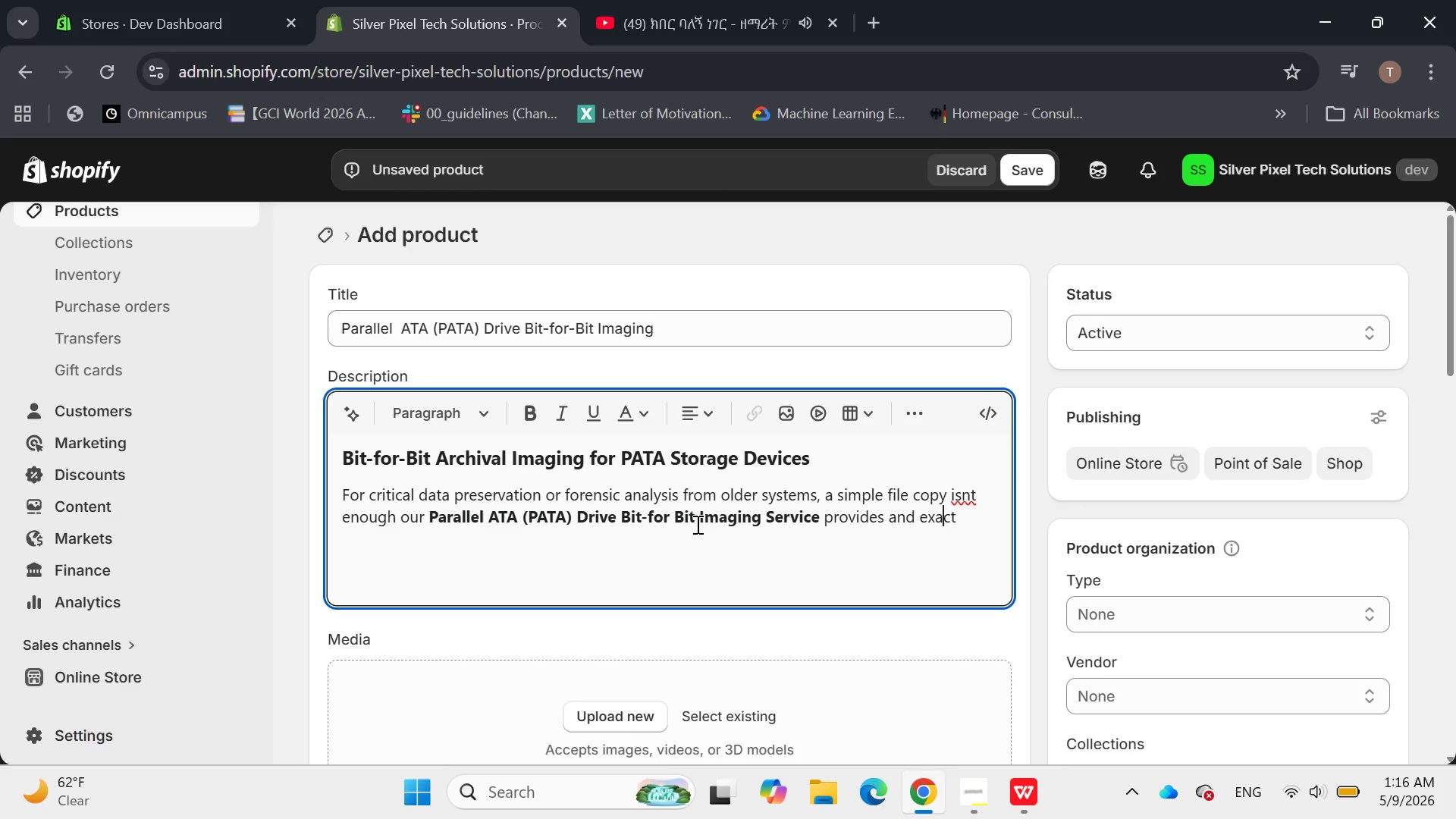 
key(ArrowLeft)
 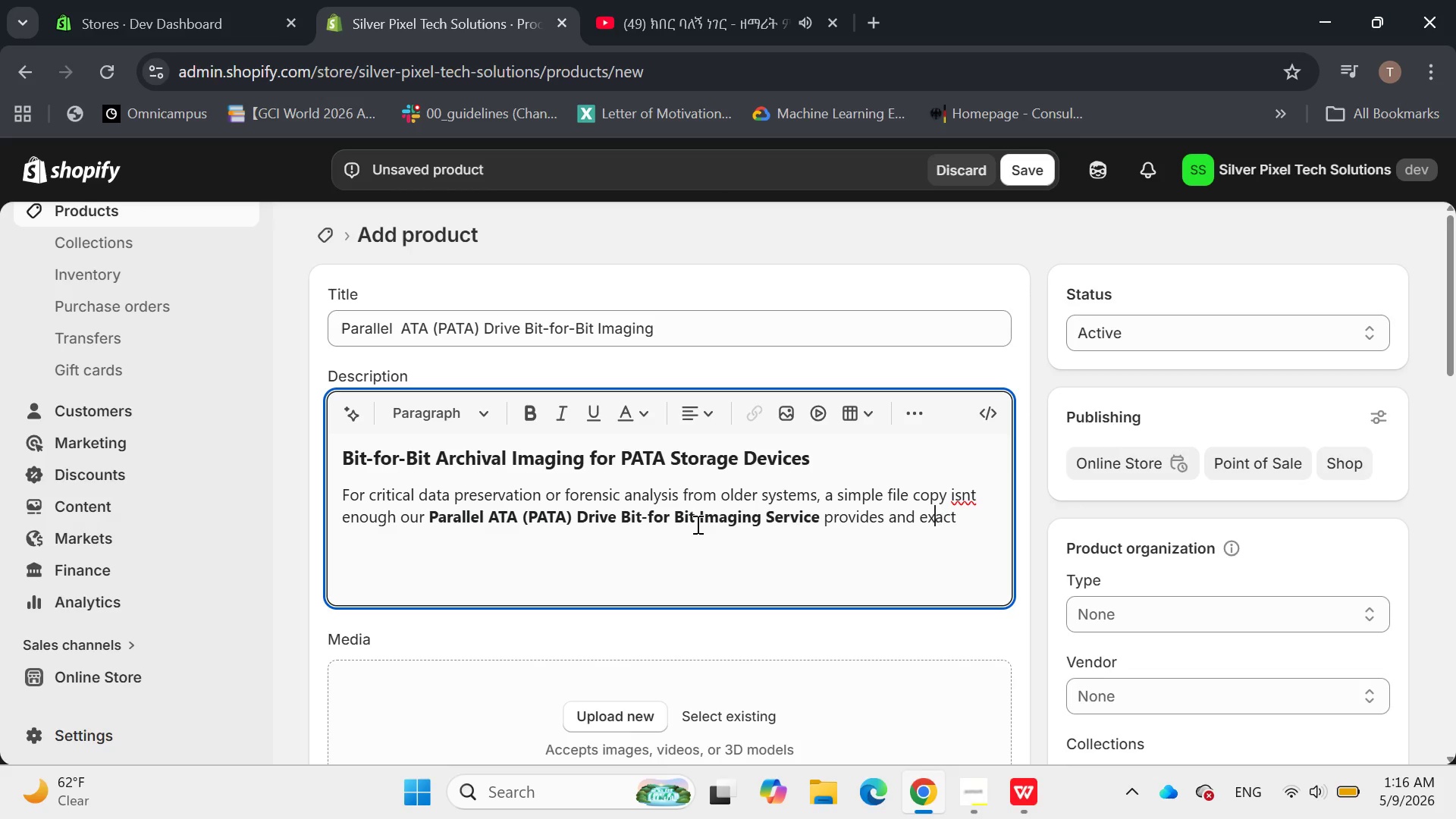 
key(ArrowLeft)
 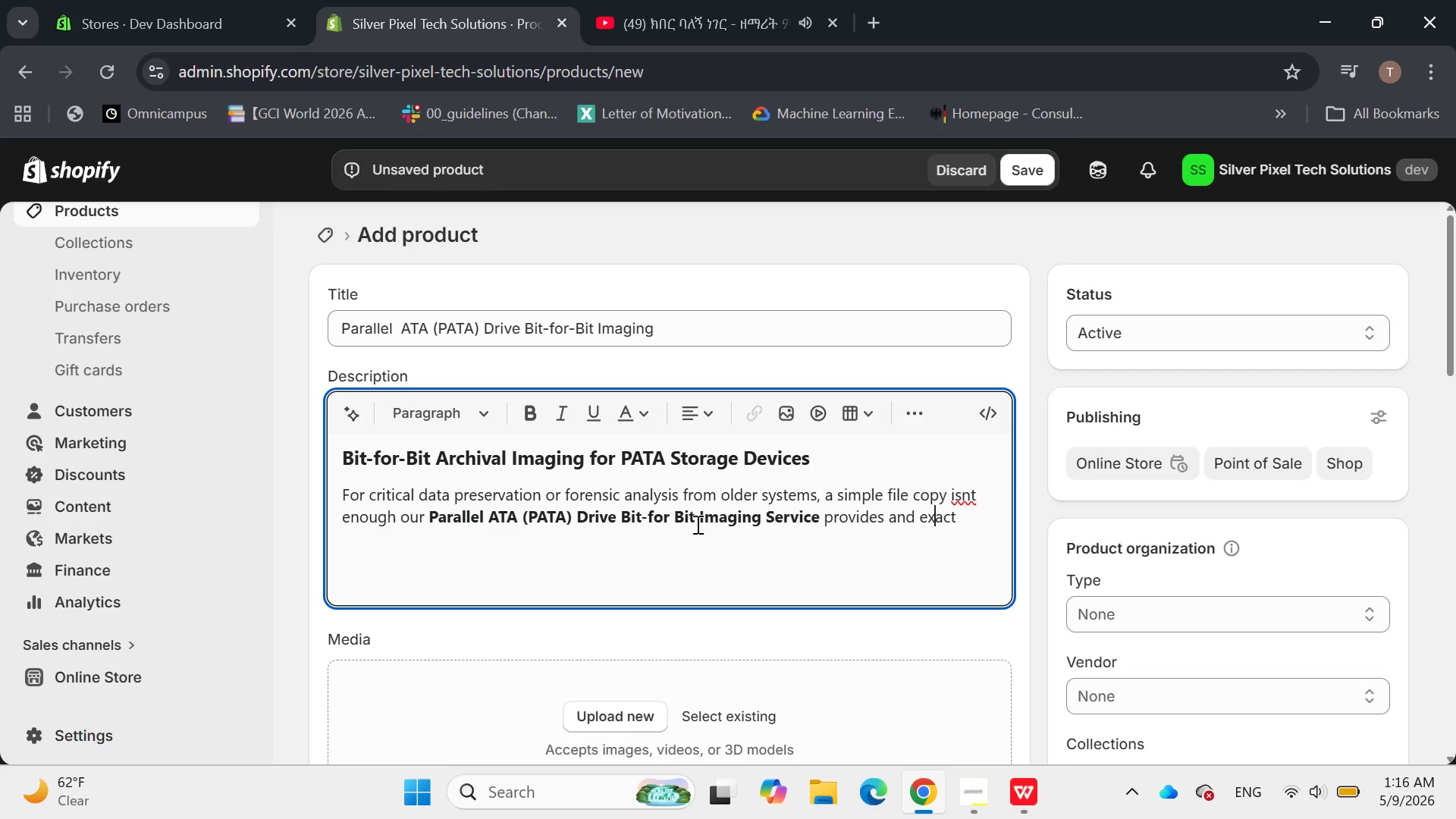 
key(ArrowLeft)
 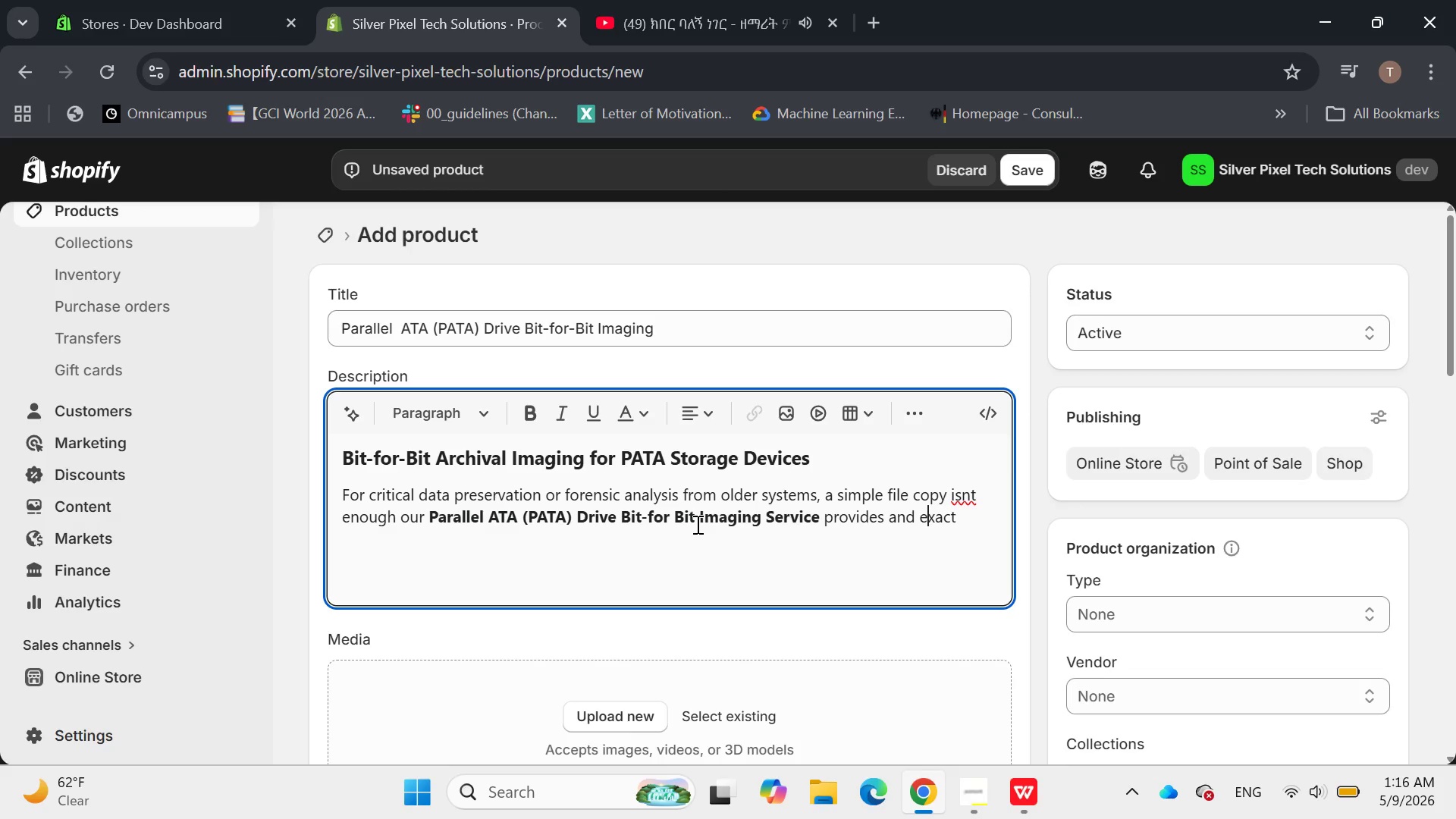 
key(ArrowLeft)
 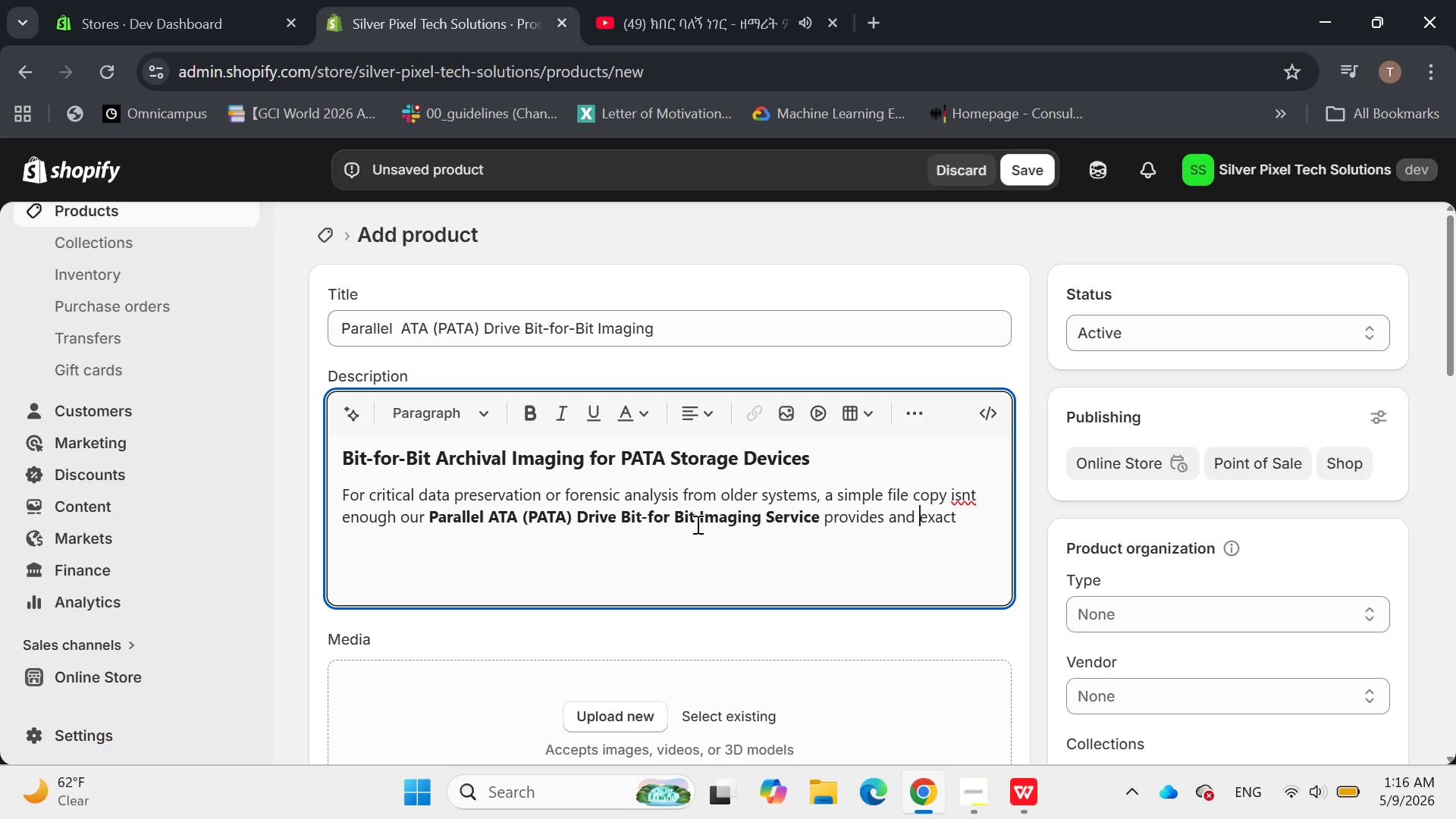 
key(ArrowLeft)
 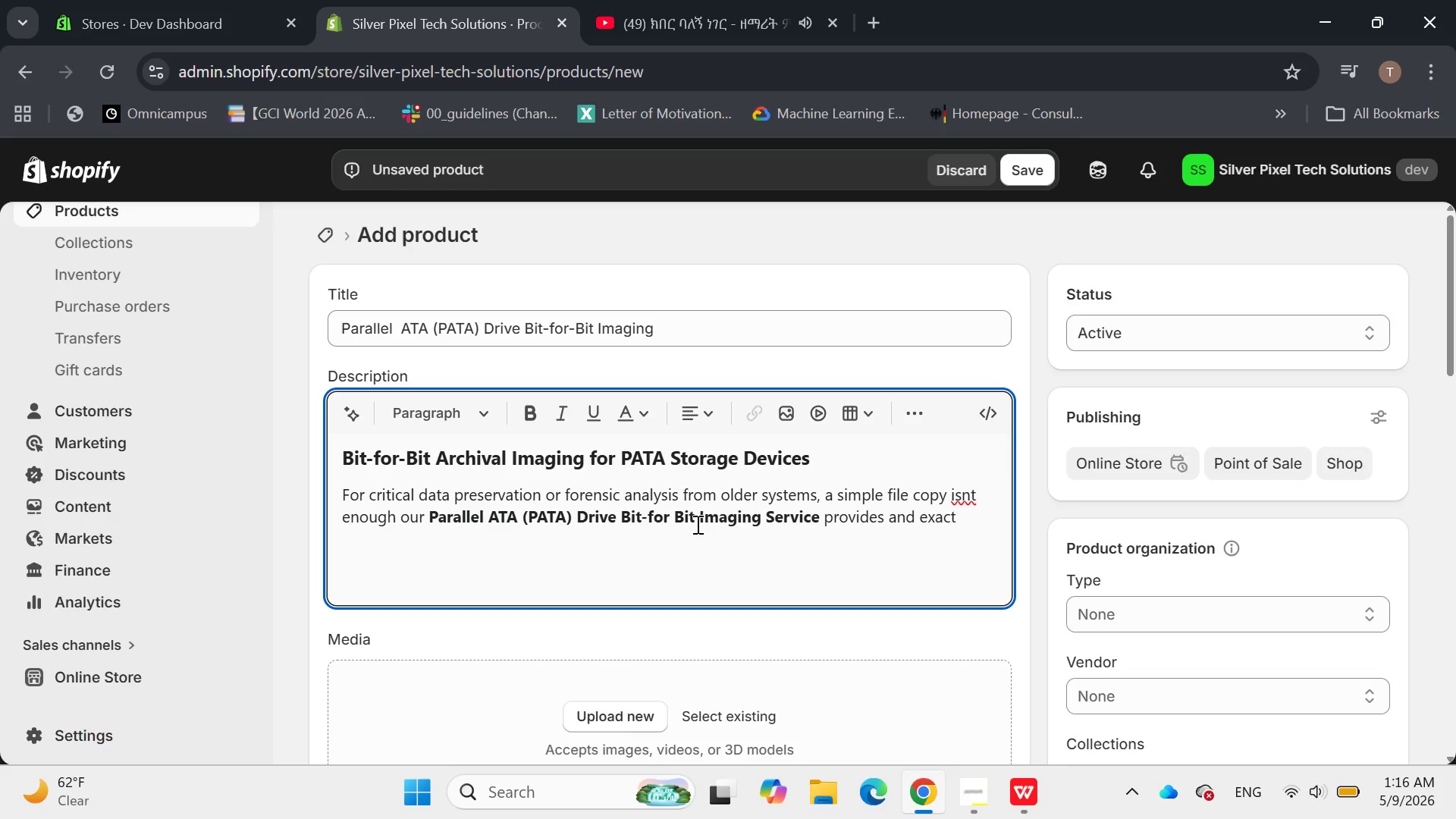 
key(Backspace)
 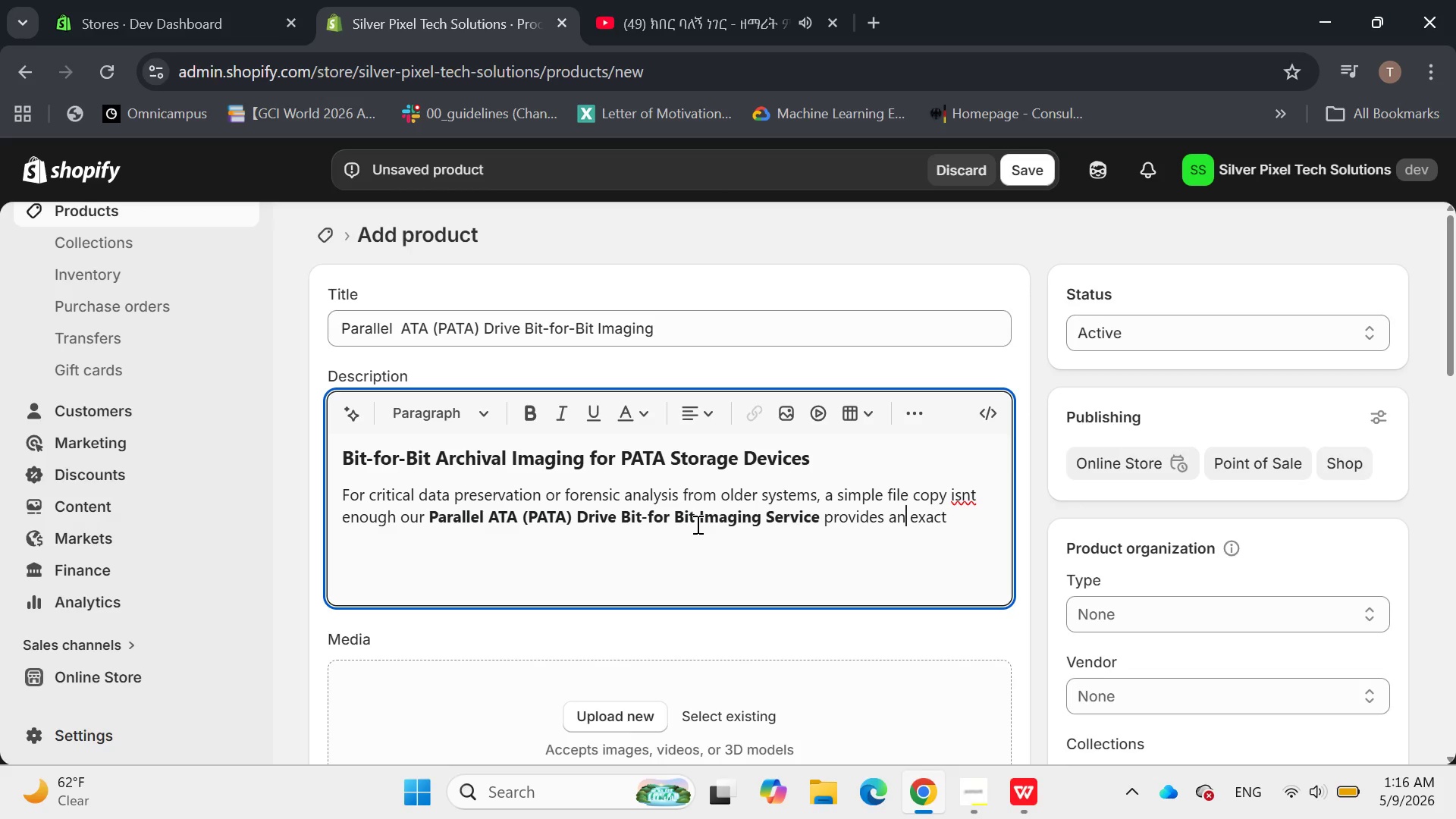 
key(Backspace)
 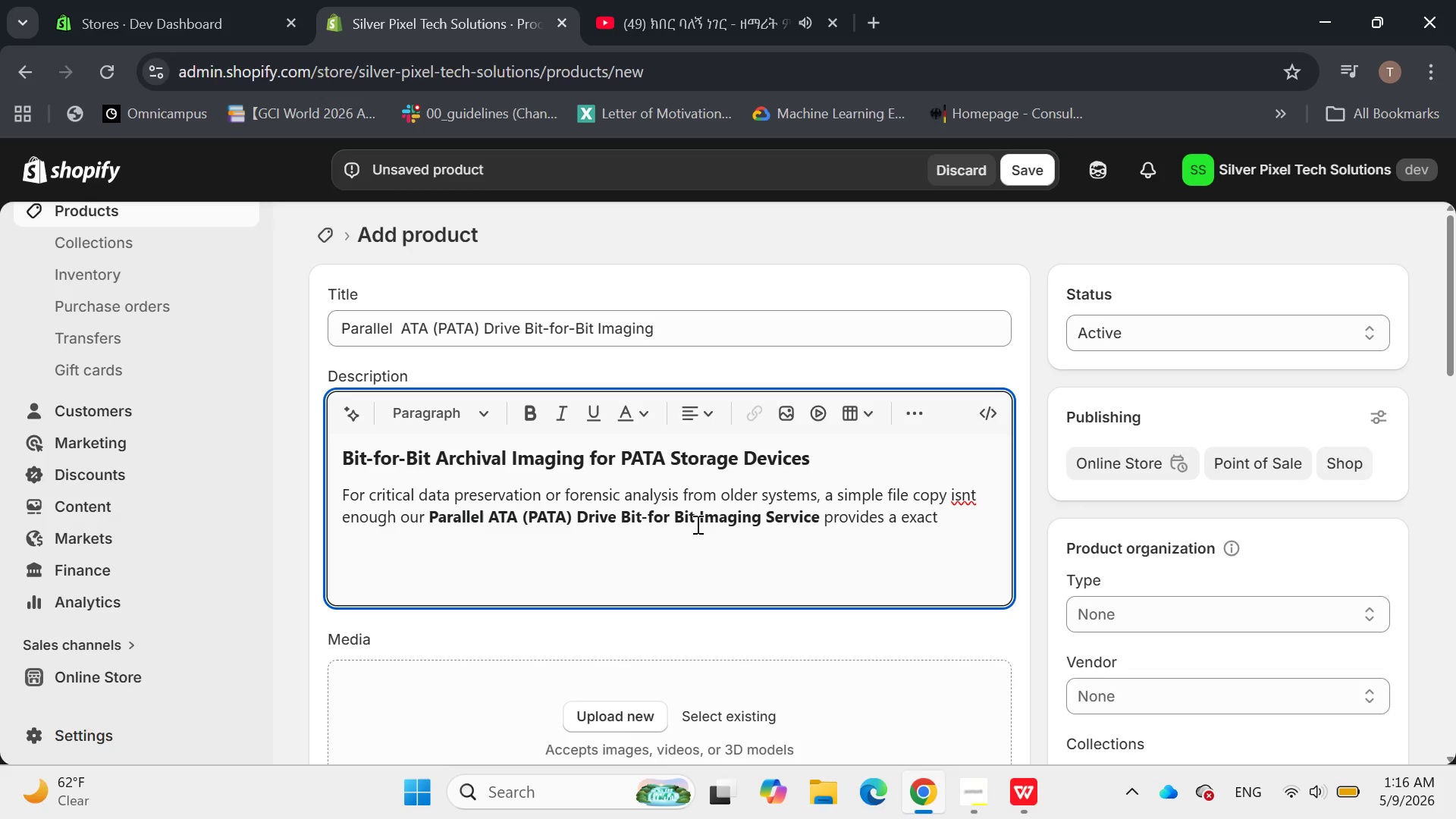 
key(N)
 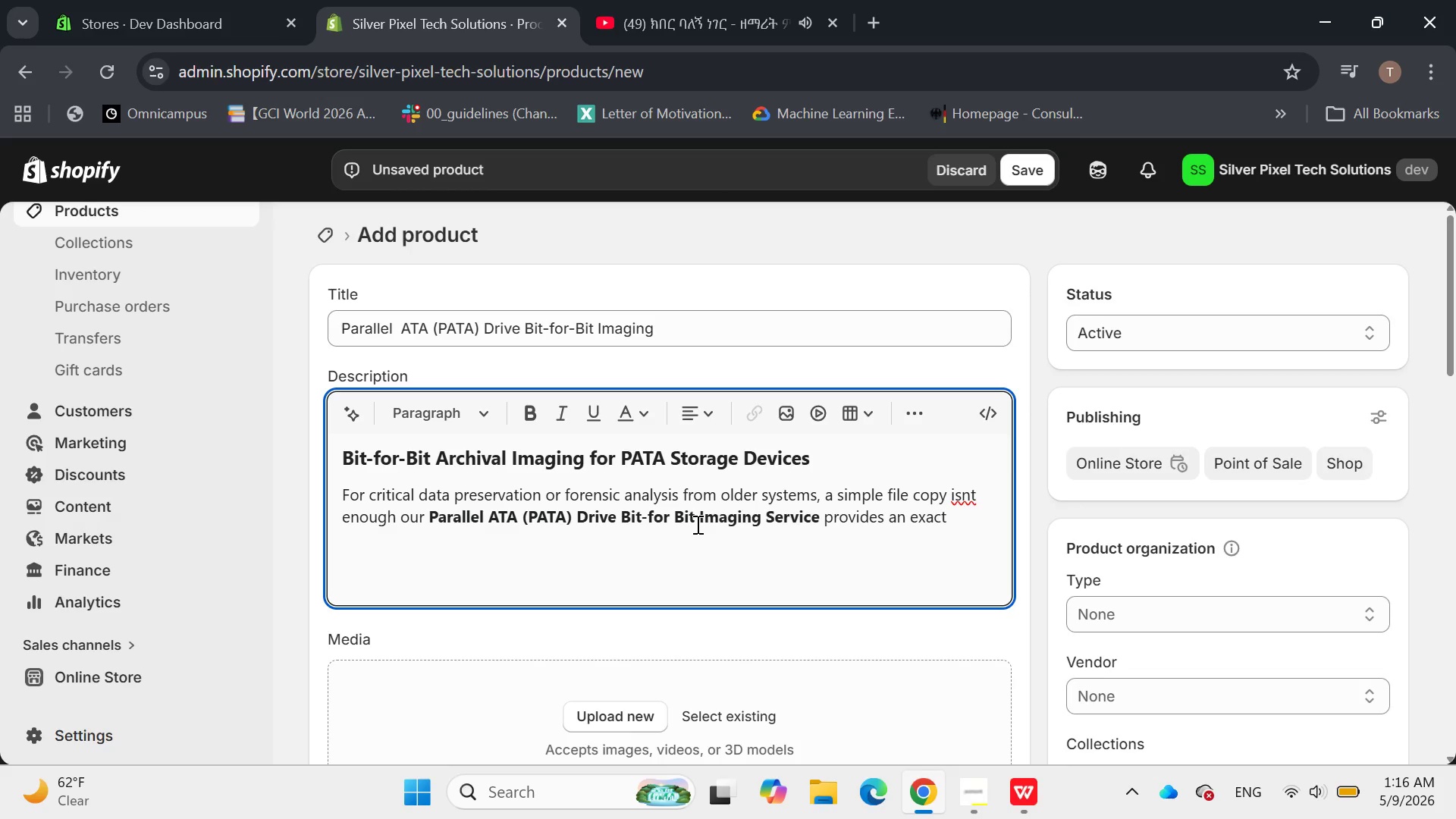 
key(ArrowRight)
 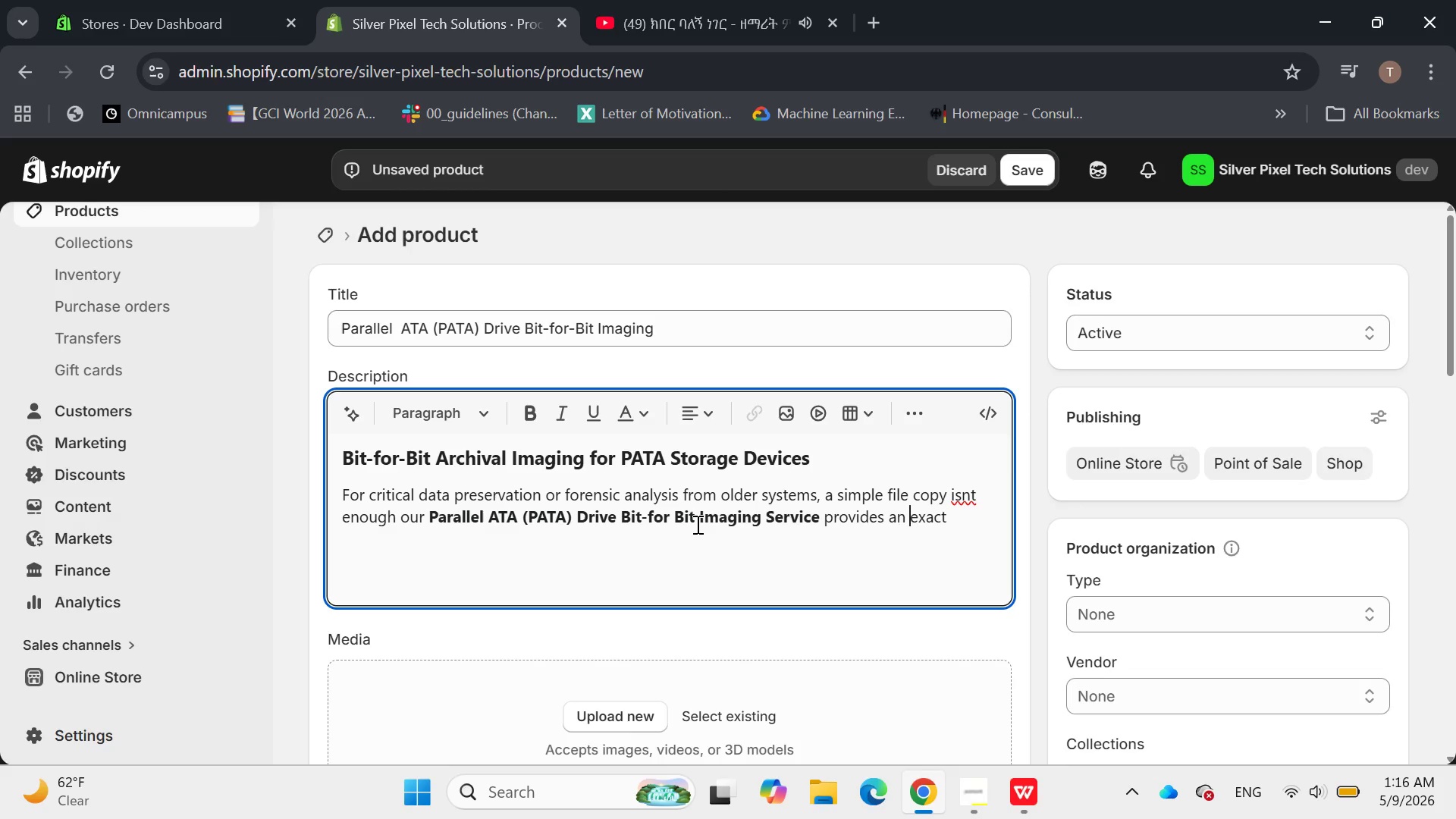 
key(ArrowRight)
 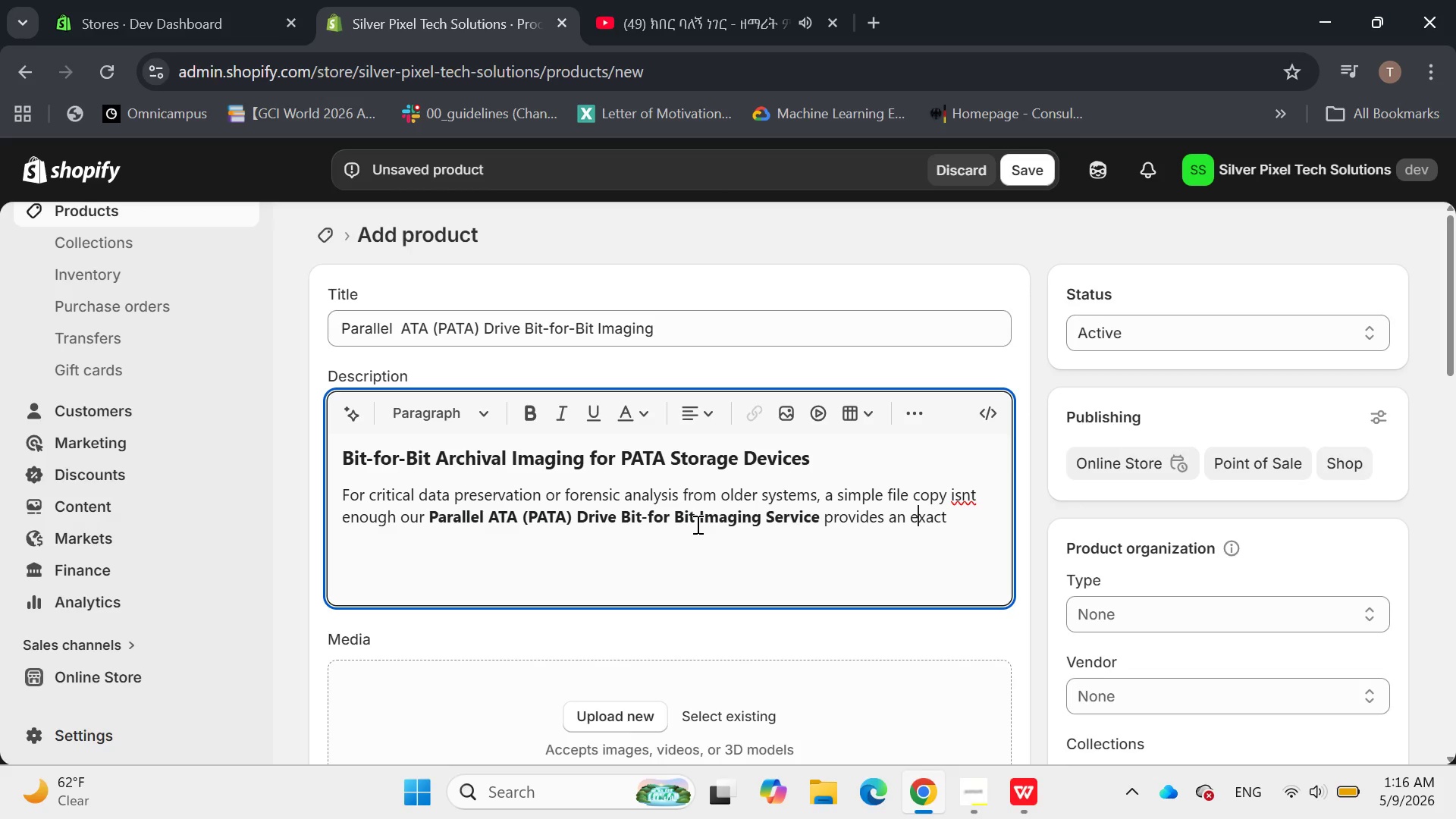 
key(ArrowRight)
 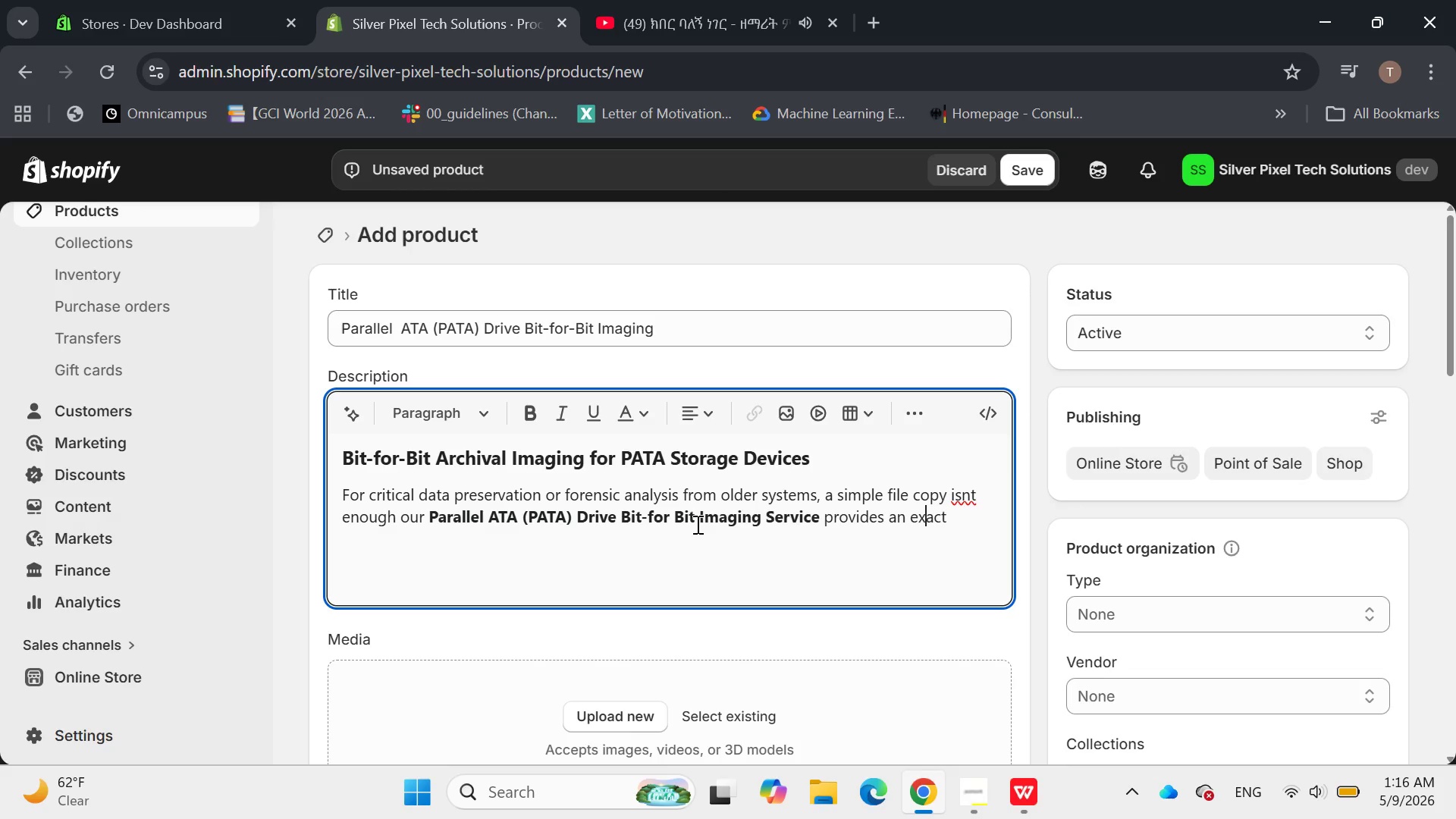 
key(ArrowRight)
 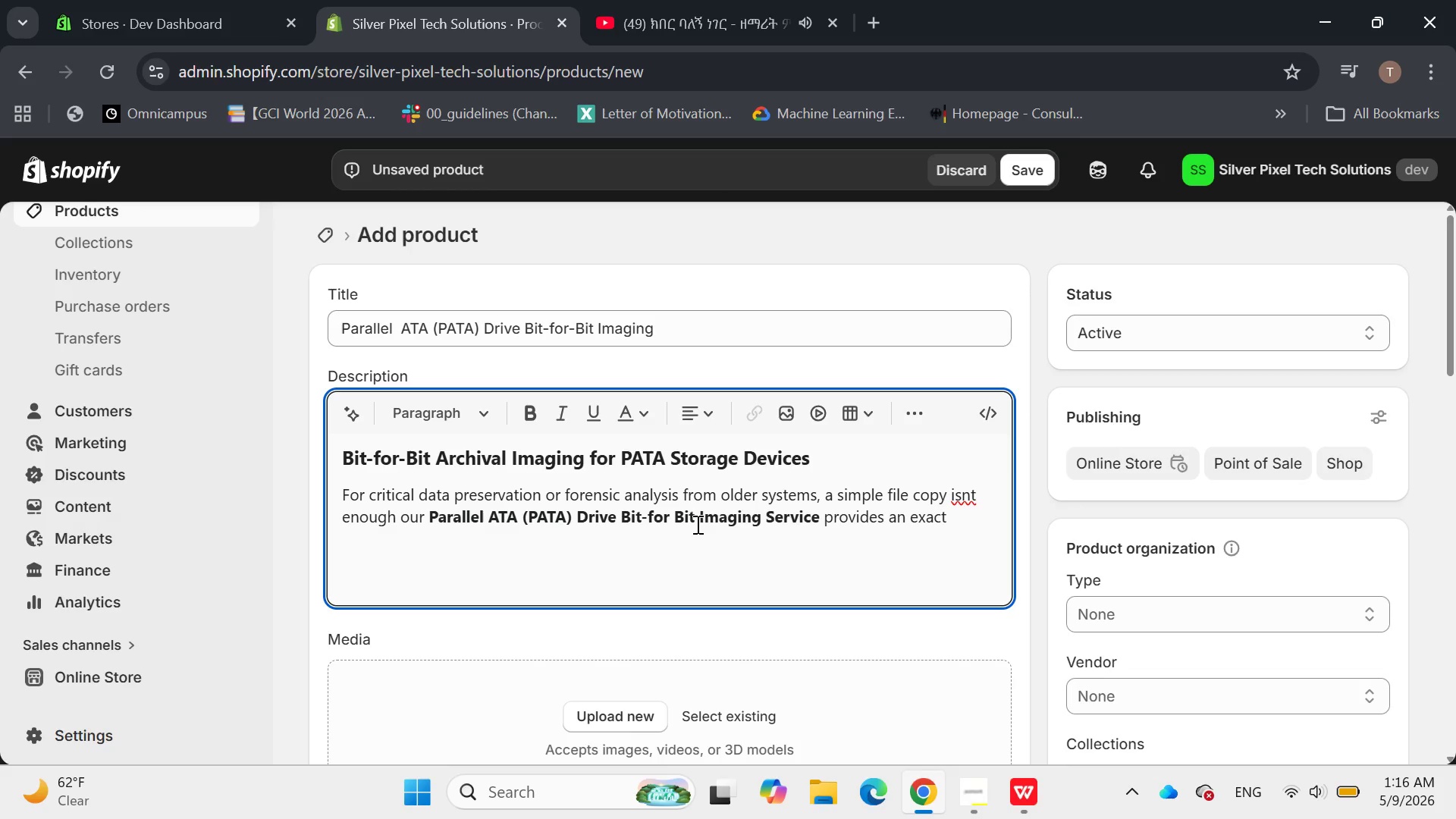 
key(ArrowRight)
 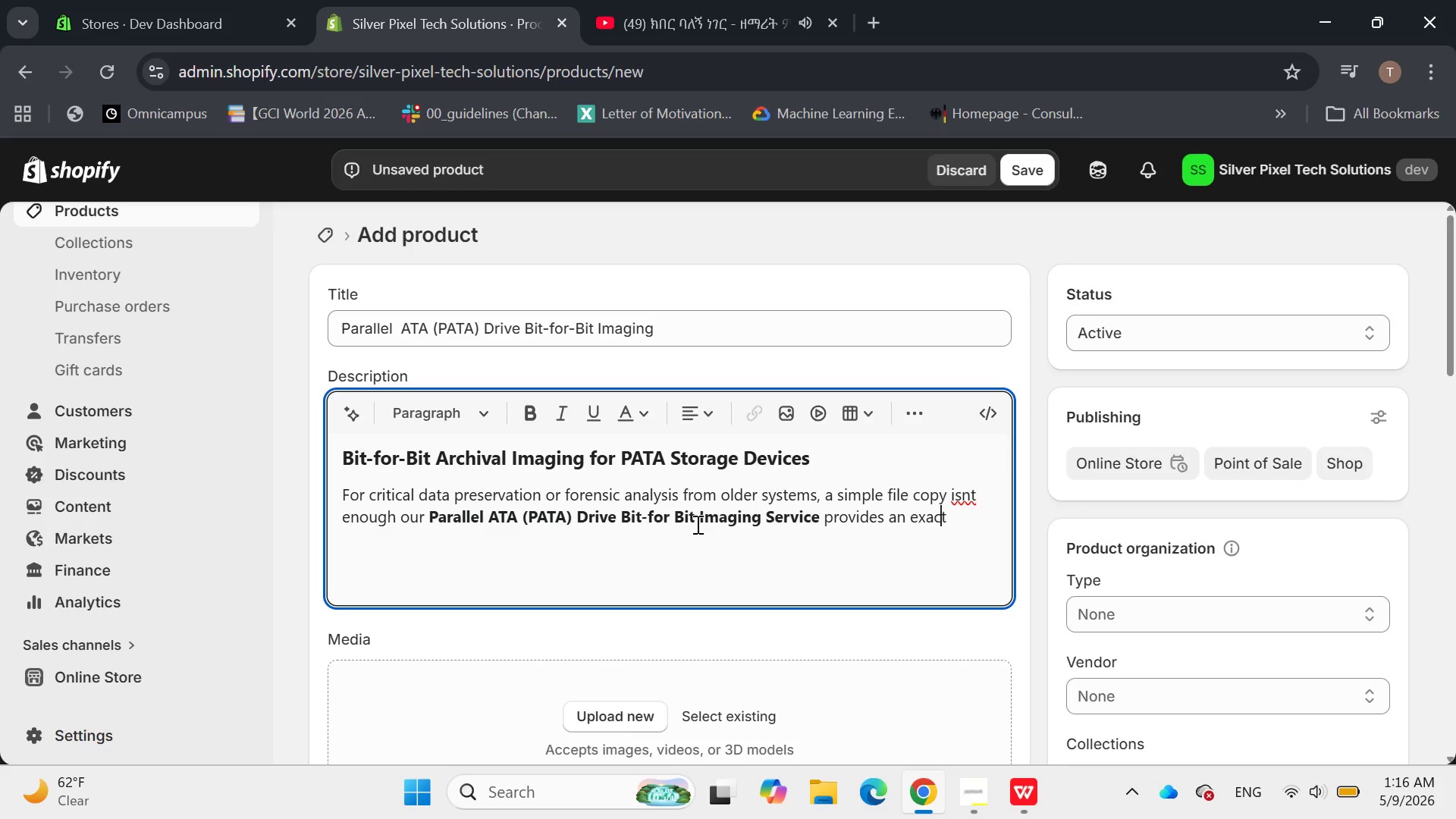 
key(ArrowRight)
 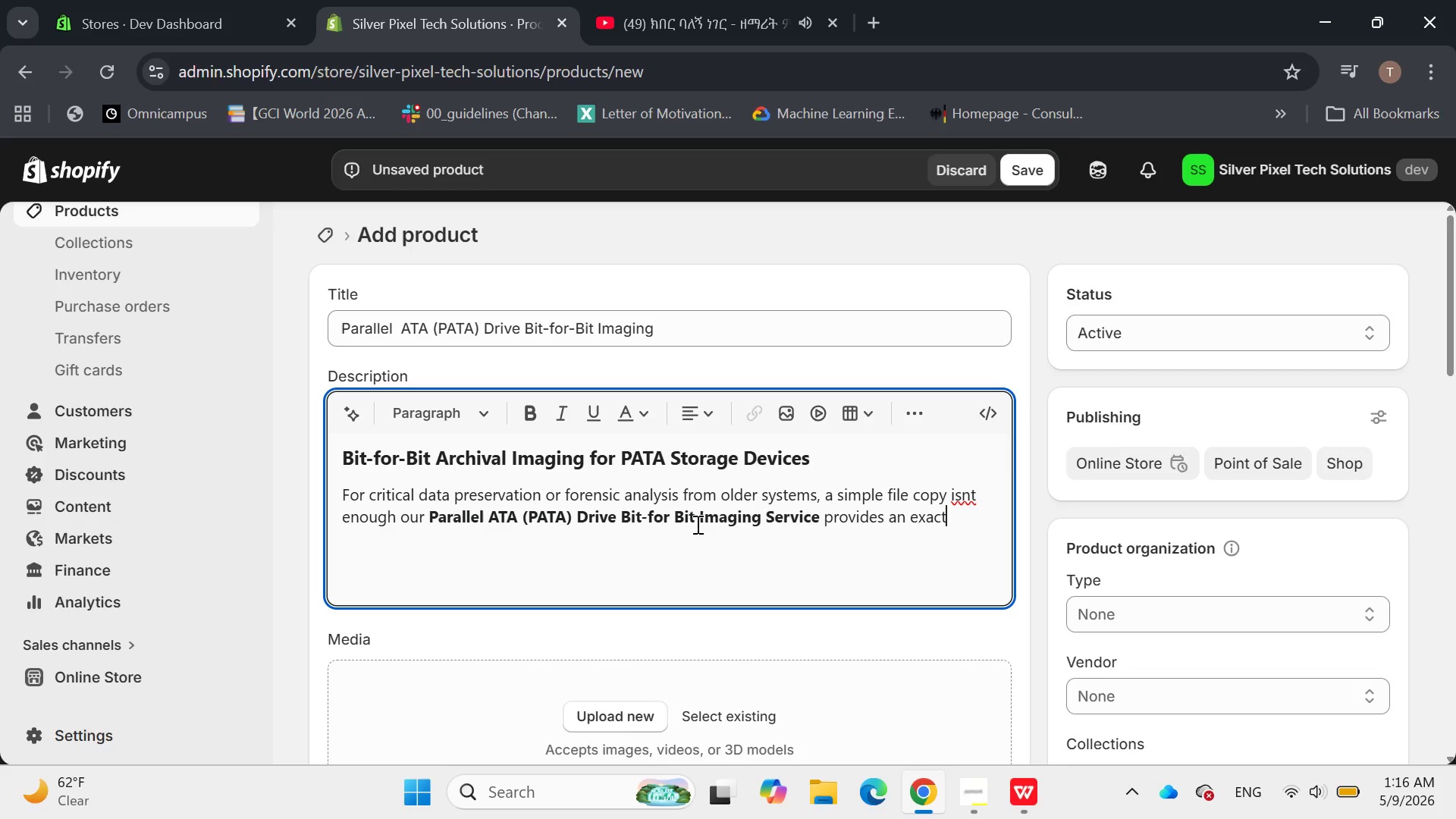 
type(, sector copy)
 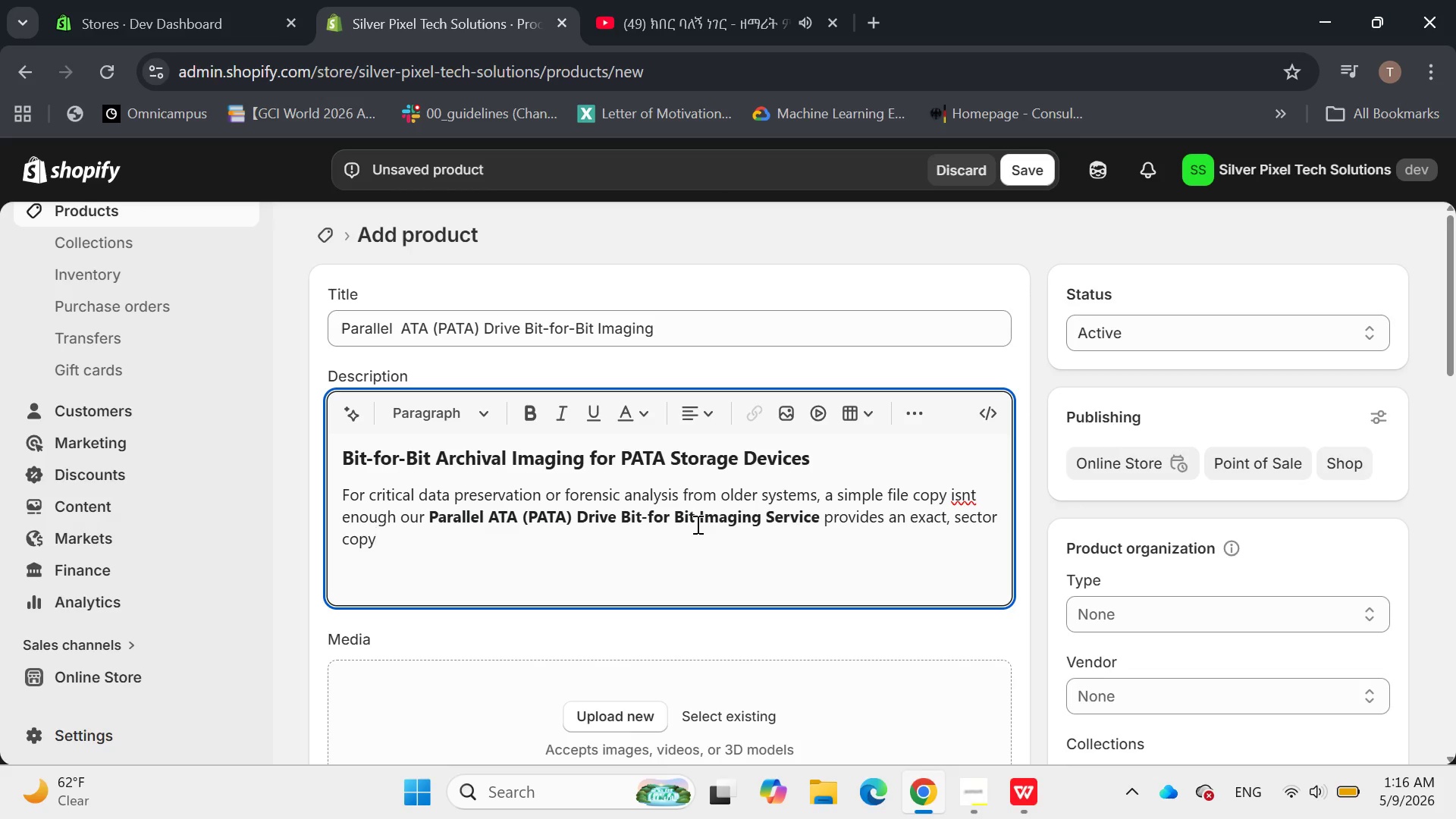 
type( of your PATA storage eces)
 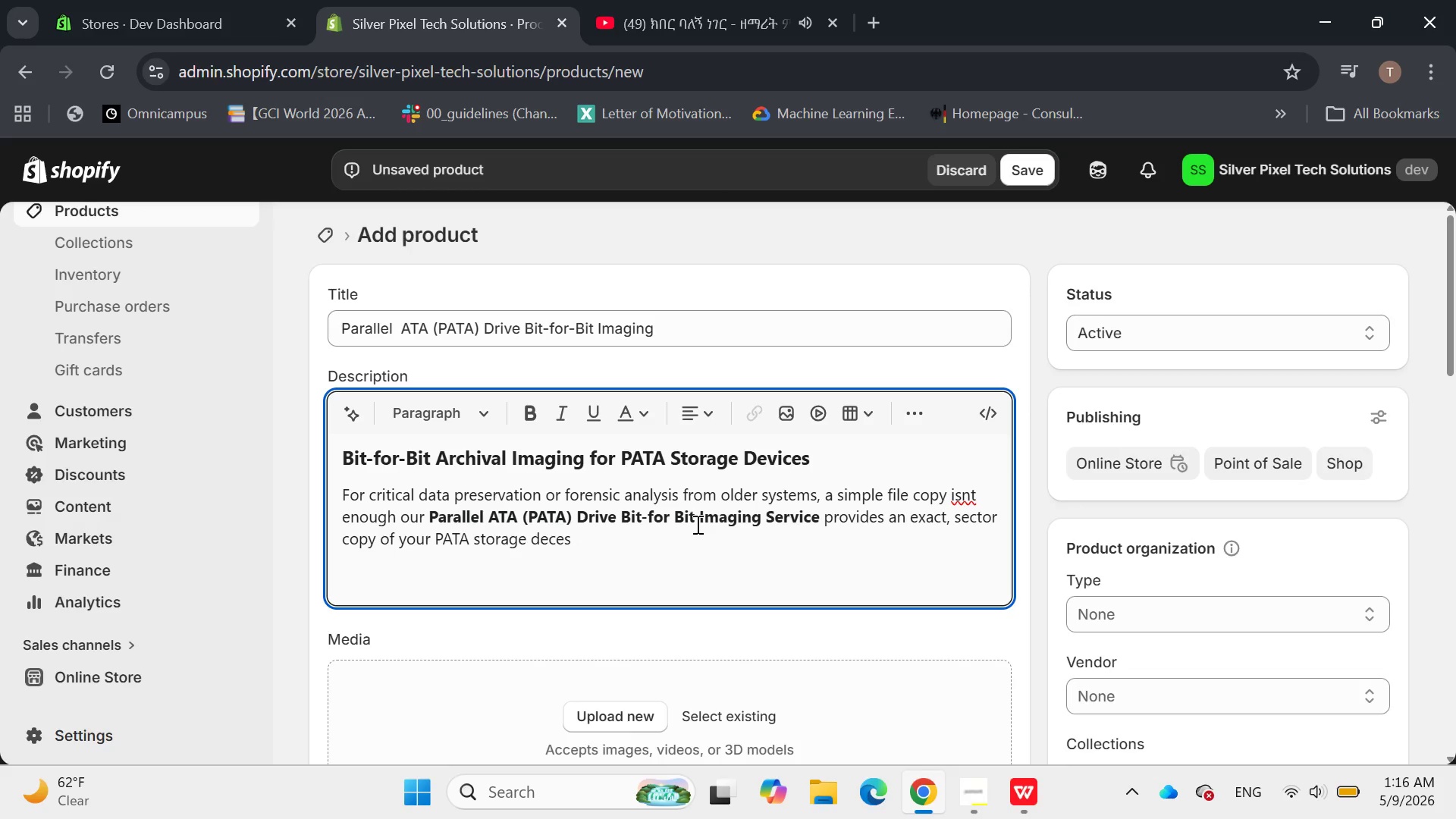 
 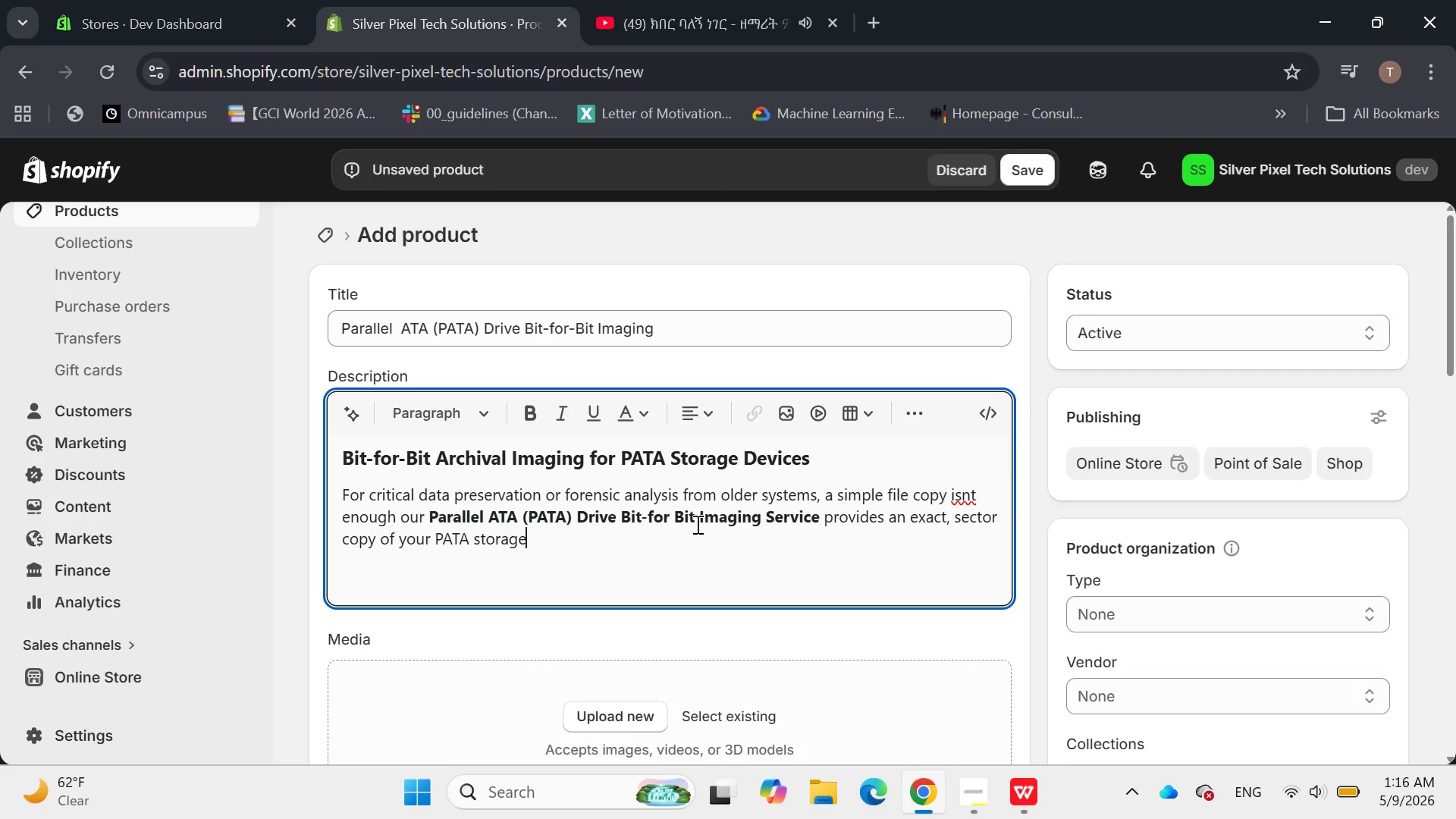 
hold_key(key=D, duration=0.33)
 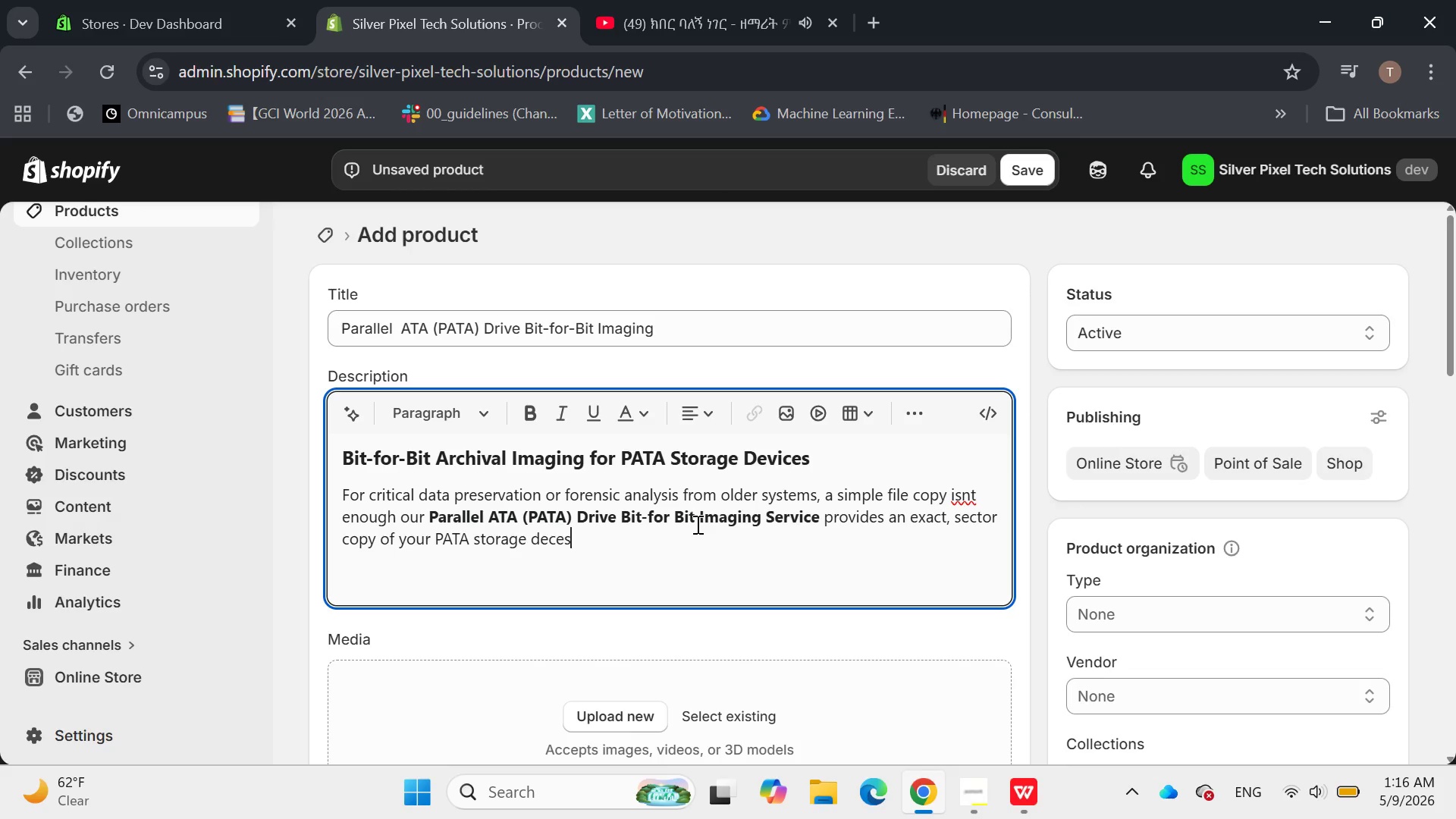 
wait(7.08)
 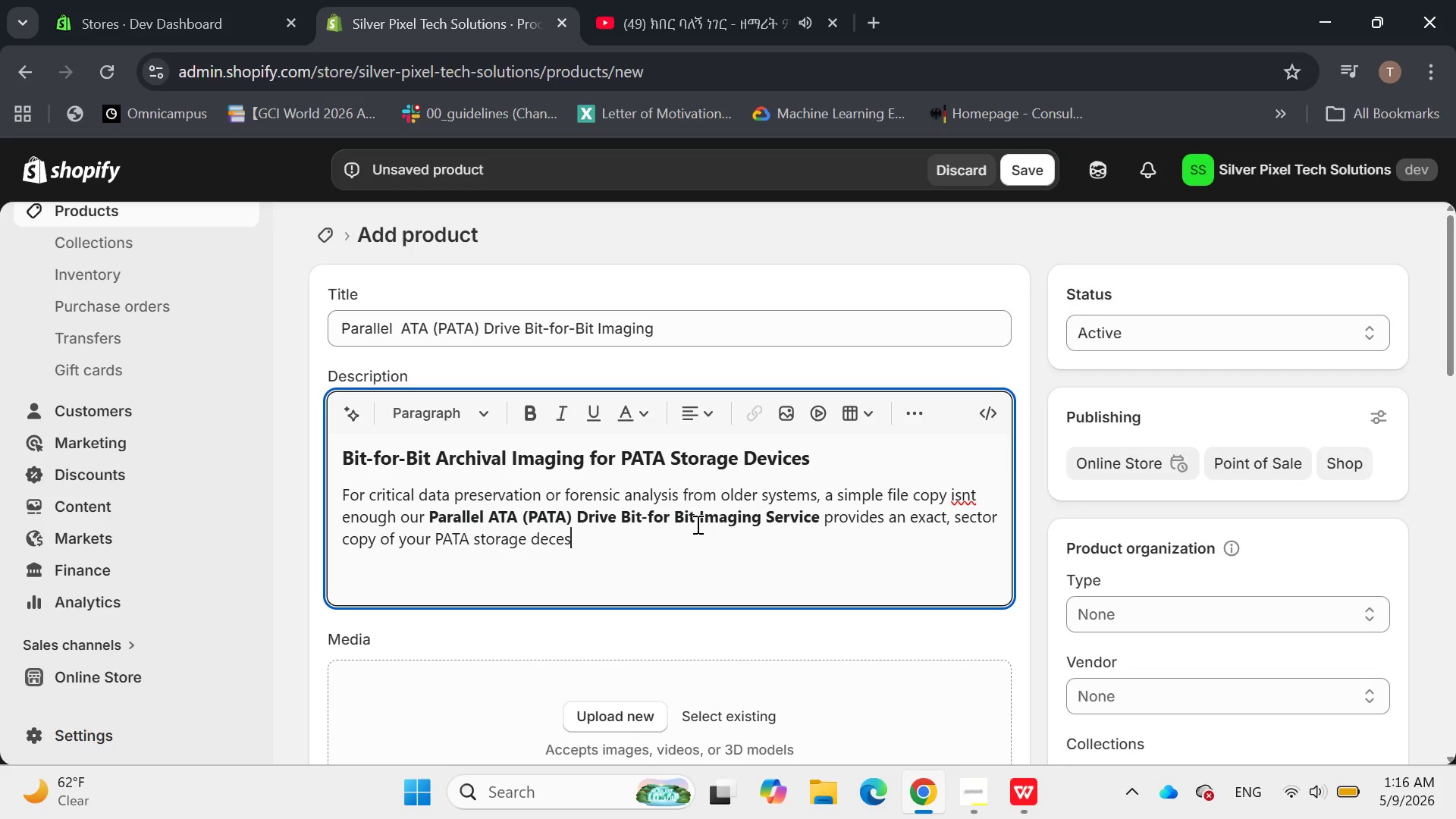 
type( )
key(Backspace)
key(Backspace)
key(Backspace)
key(Backspace)
type(vices T)
key(Backspace)
key(Backspace)
type(. This meticulo)
 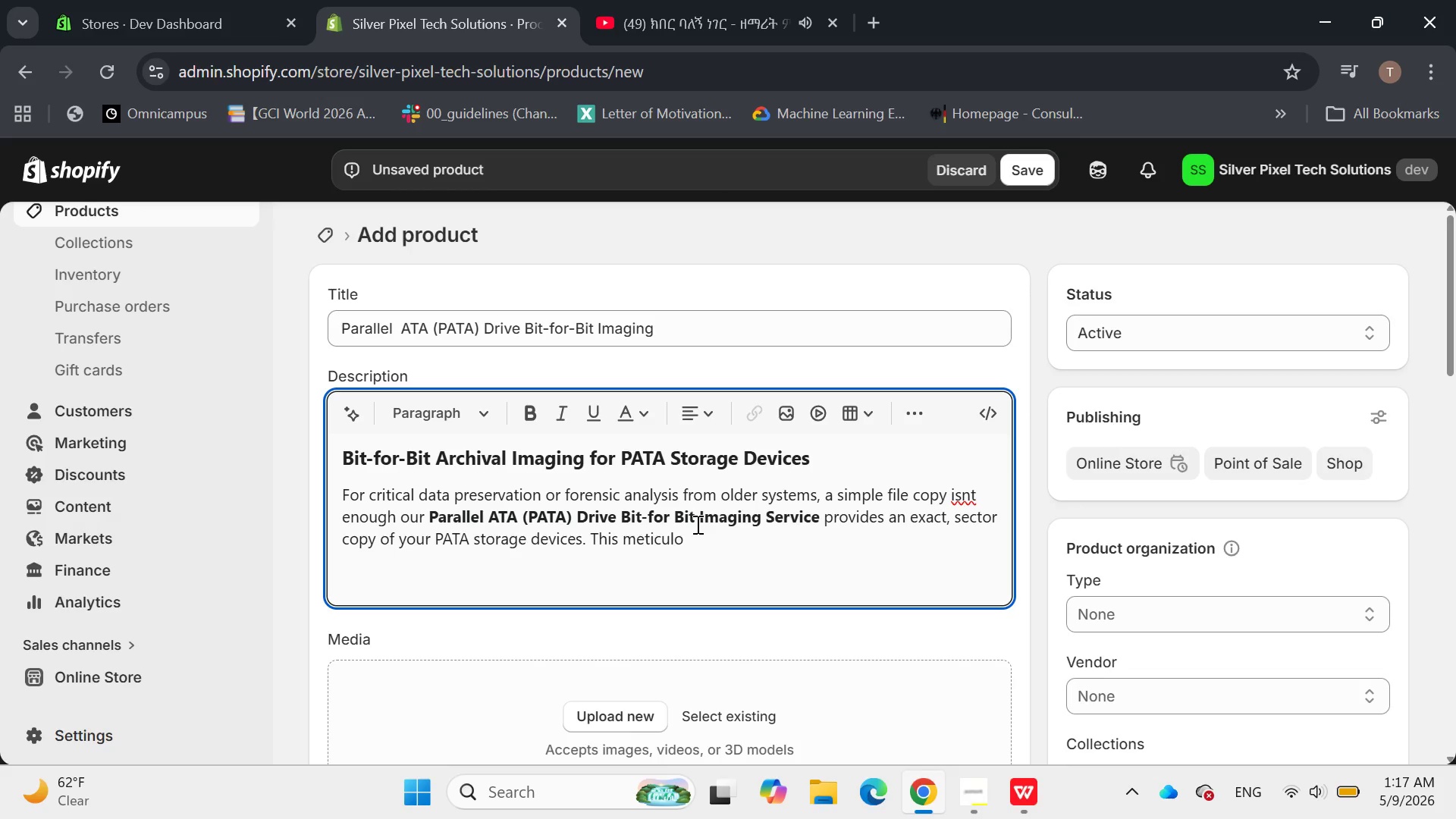 
type(us process)
 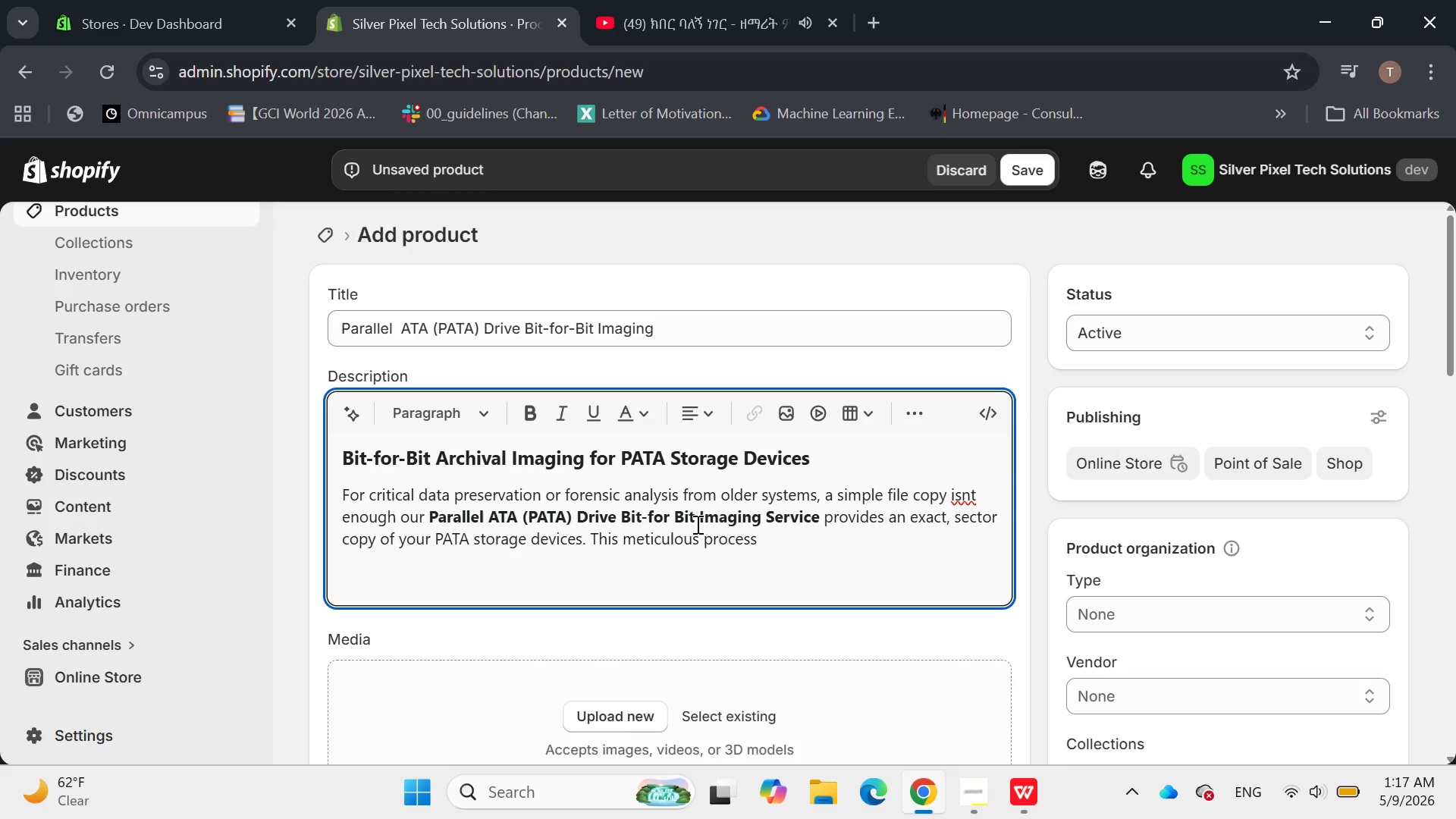 
type( create a perfect)
 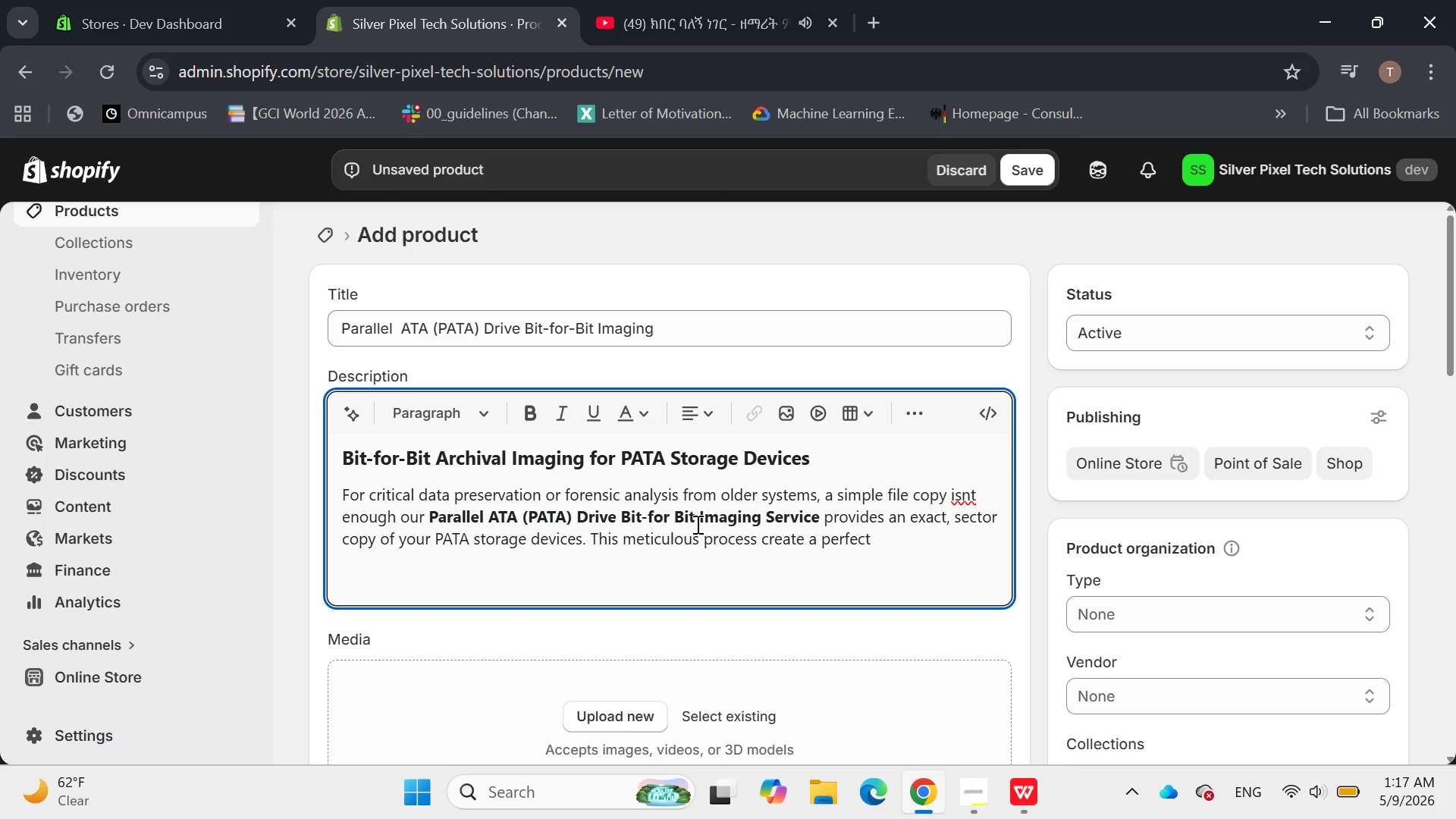 
type( digita; )
 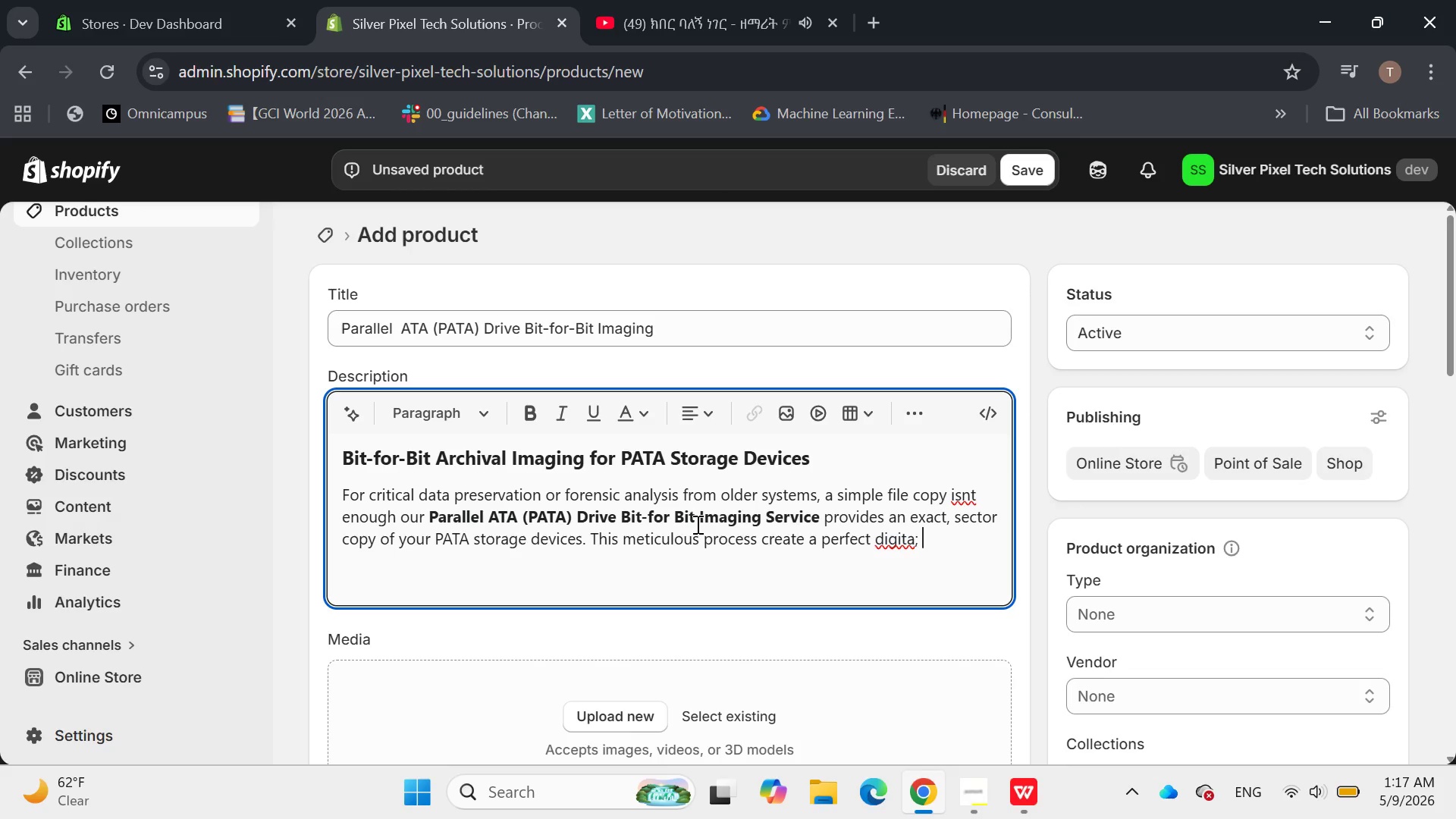 
key(Backspace)
key(Backspace)
type(l replic)
 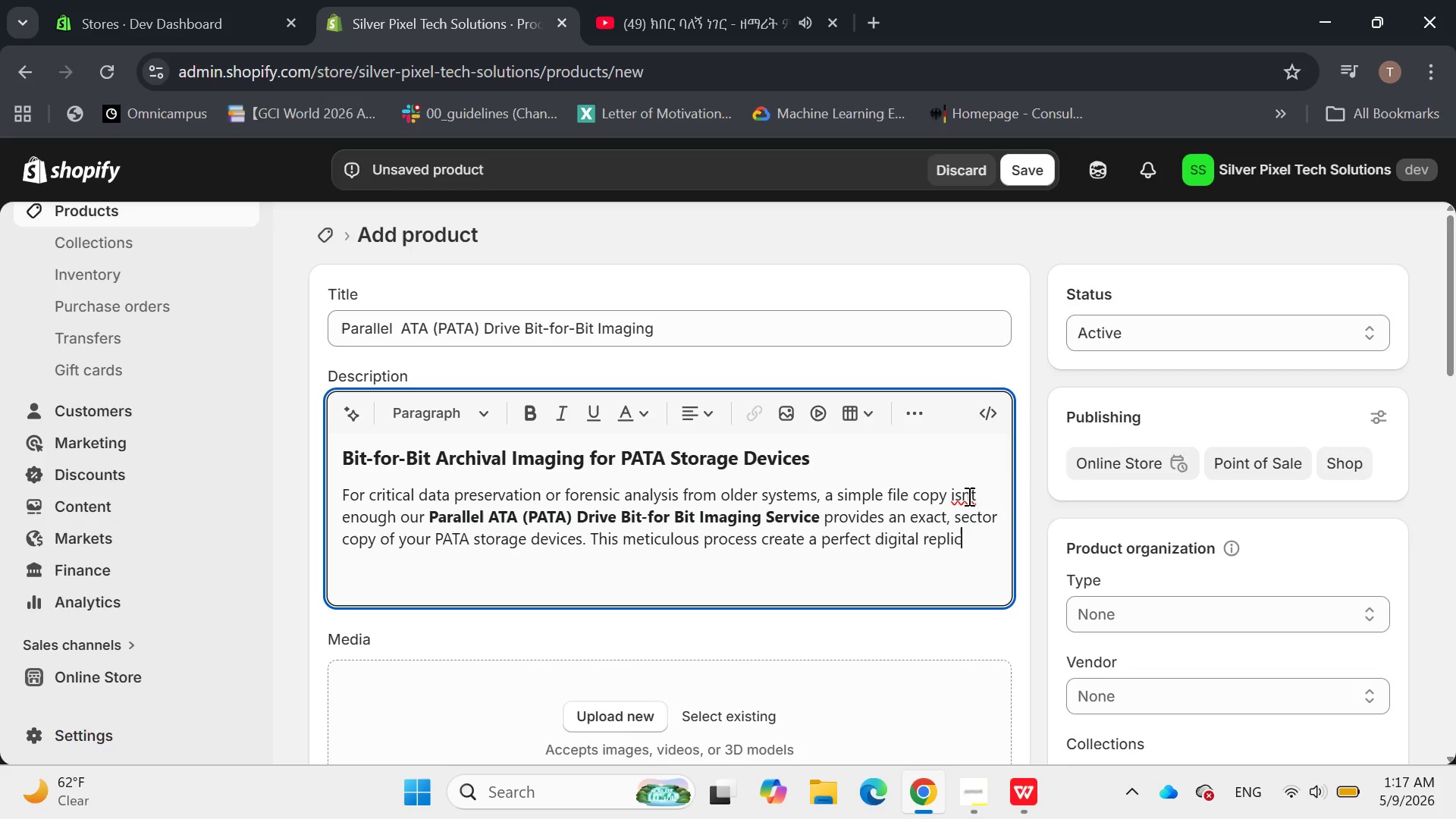 
left_click([968, 496])
 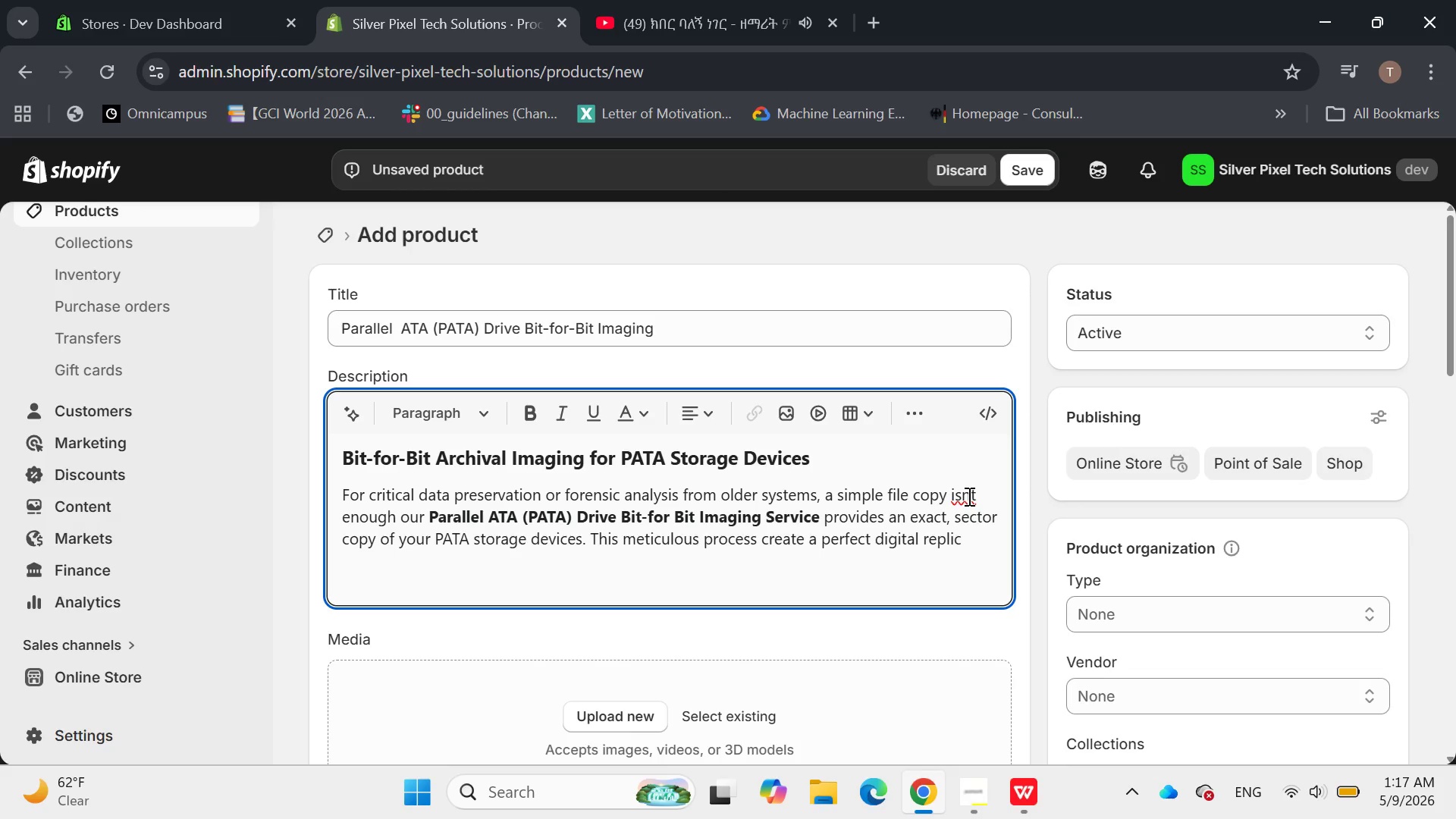 
key(Quote)
 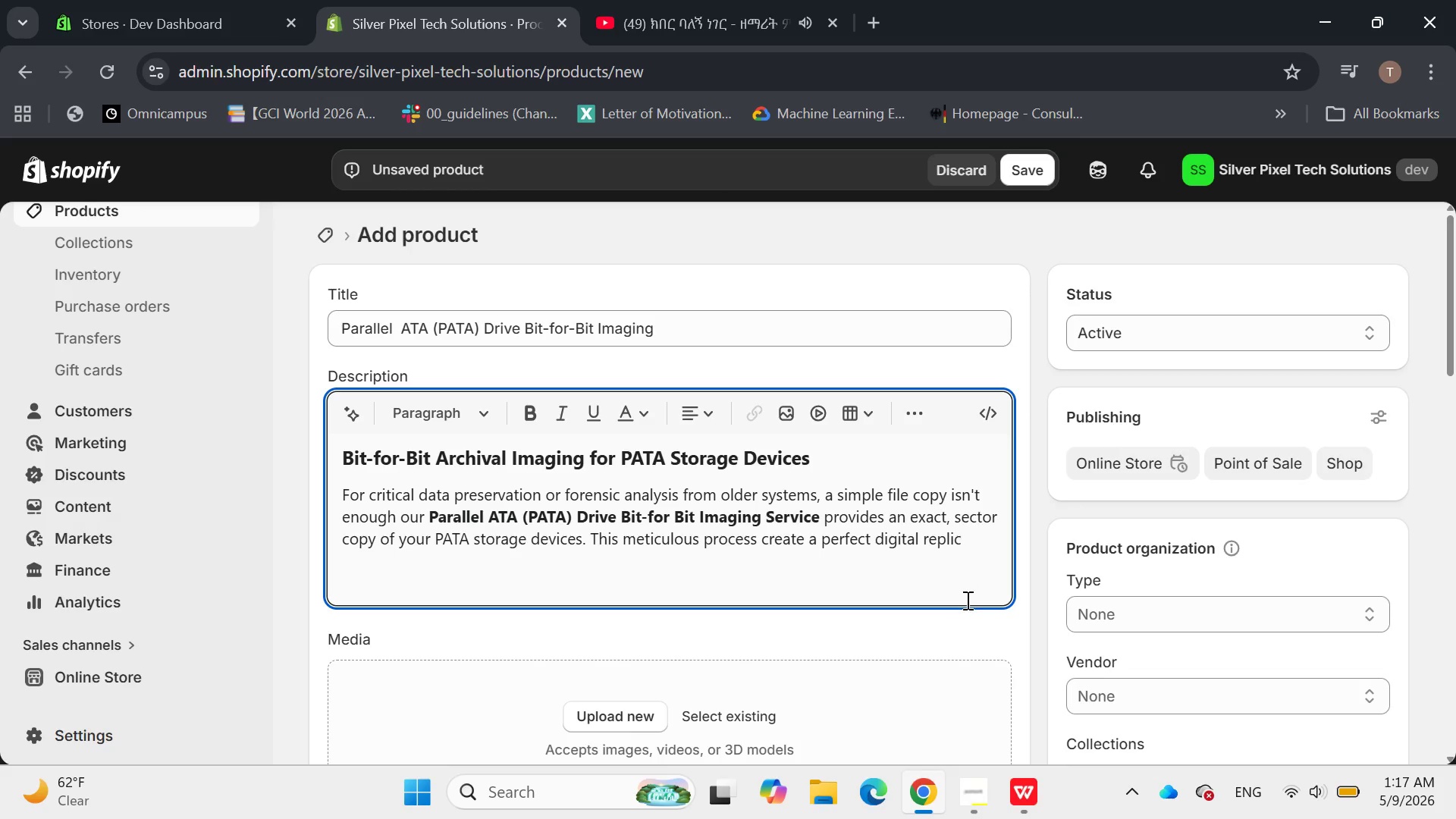 
left_click([981, 791])